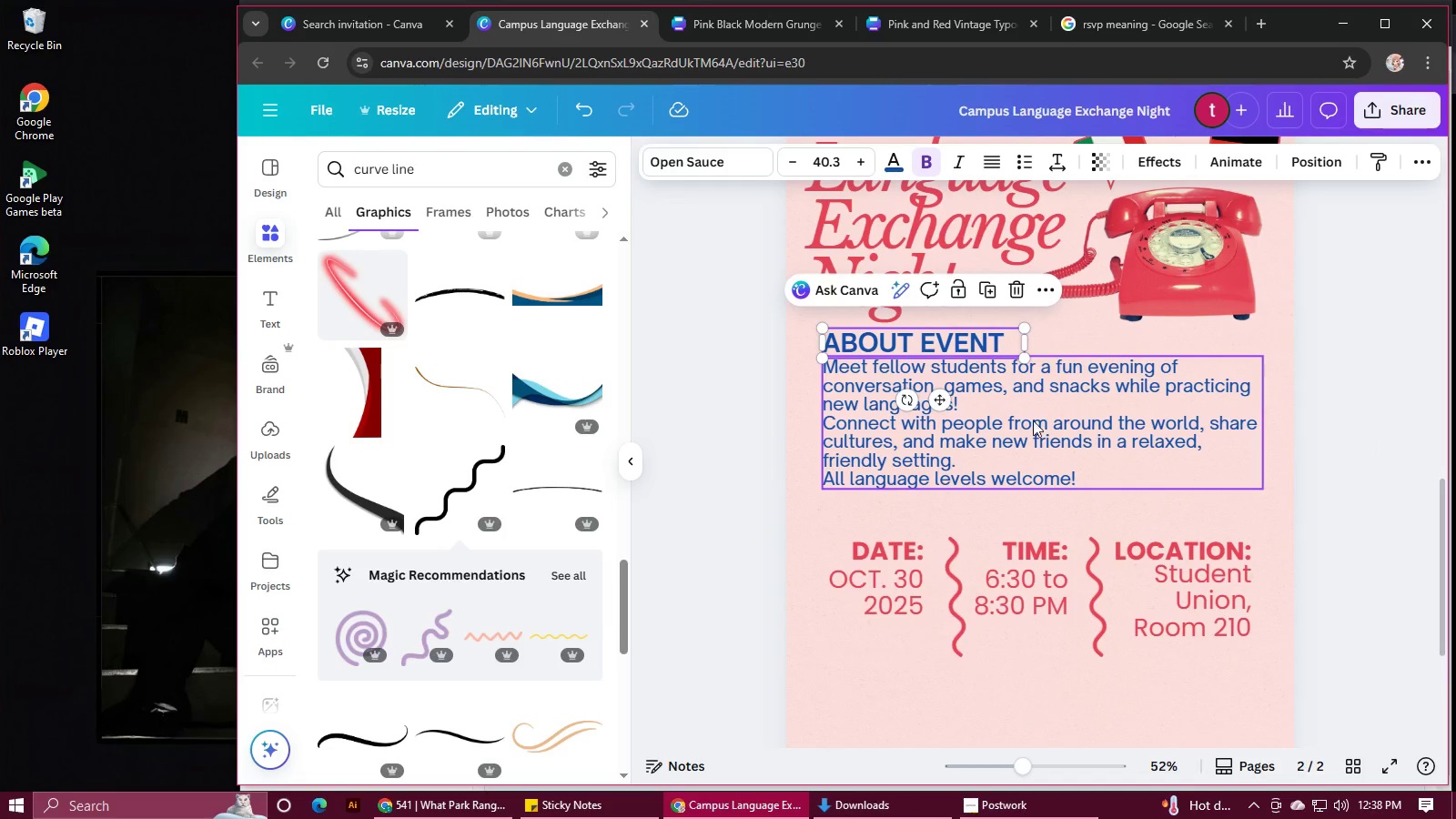 
key(Shift+ShiftLeft)
 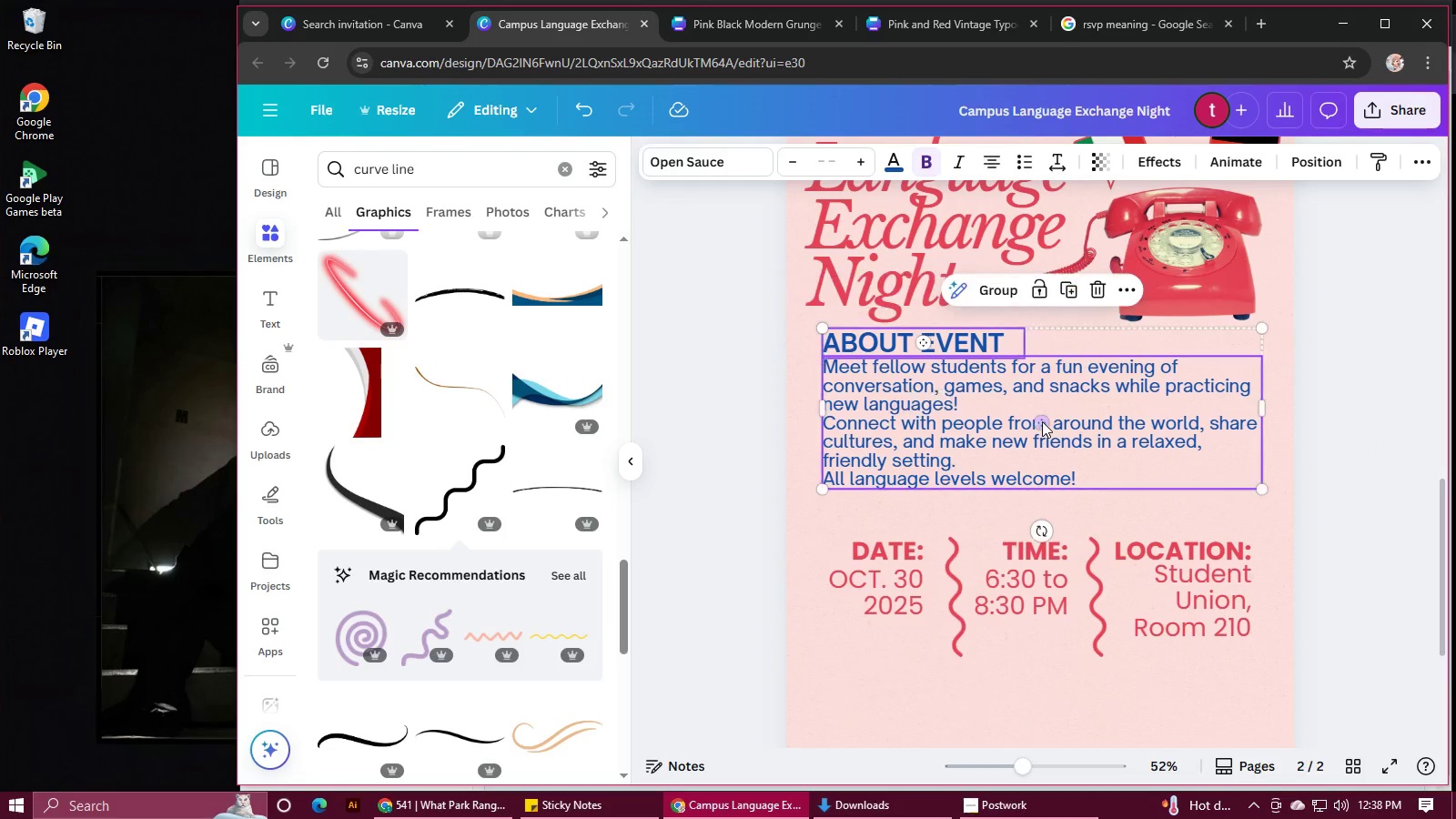 
key(Shift+ShiftLeft)
 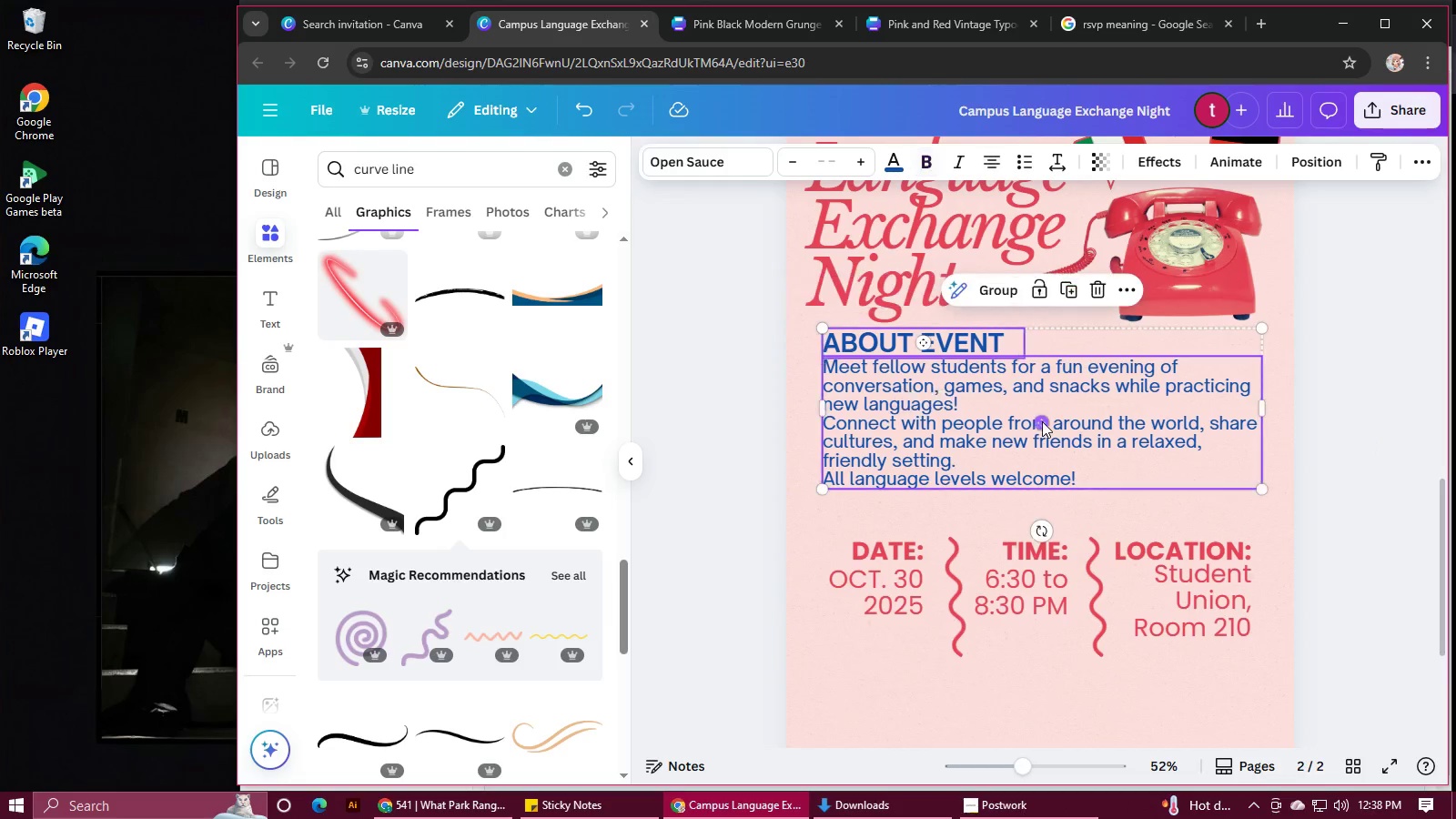 
left_click([1042, 421])
 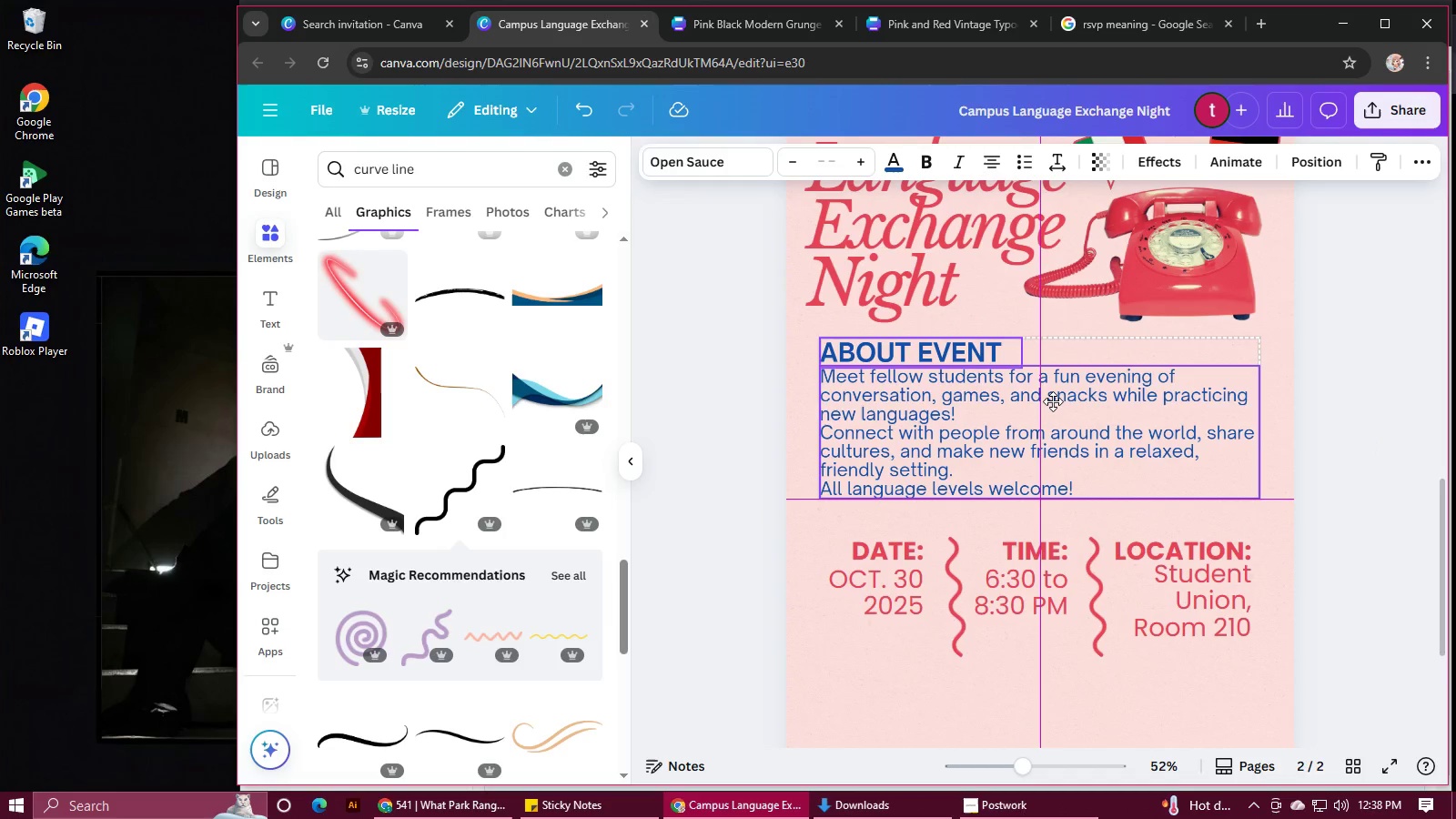 
key(Shift+ShiftLeft)
 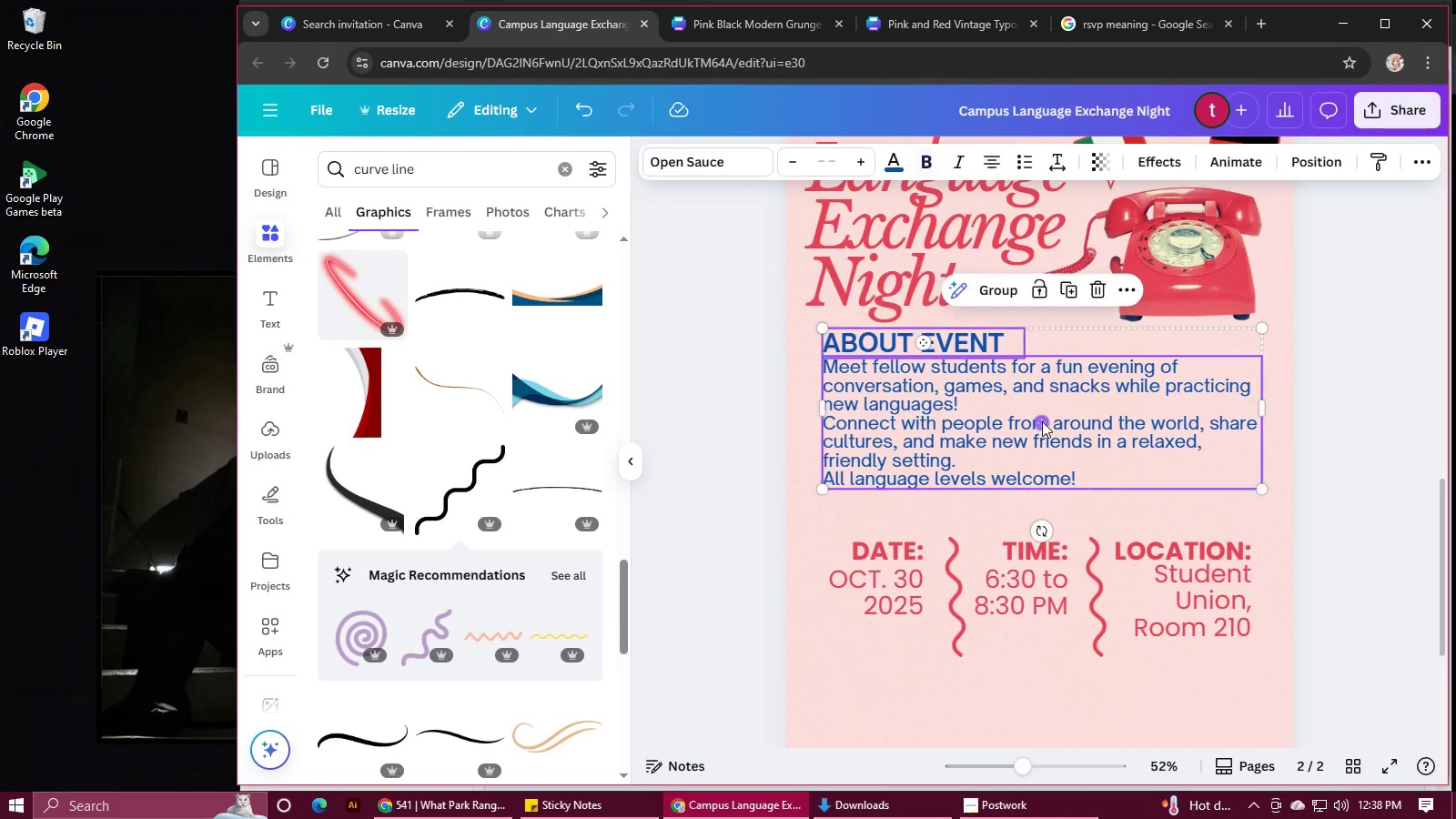 
key(Shift+ShiftLeft)
 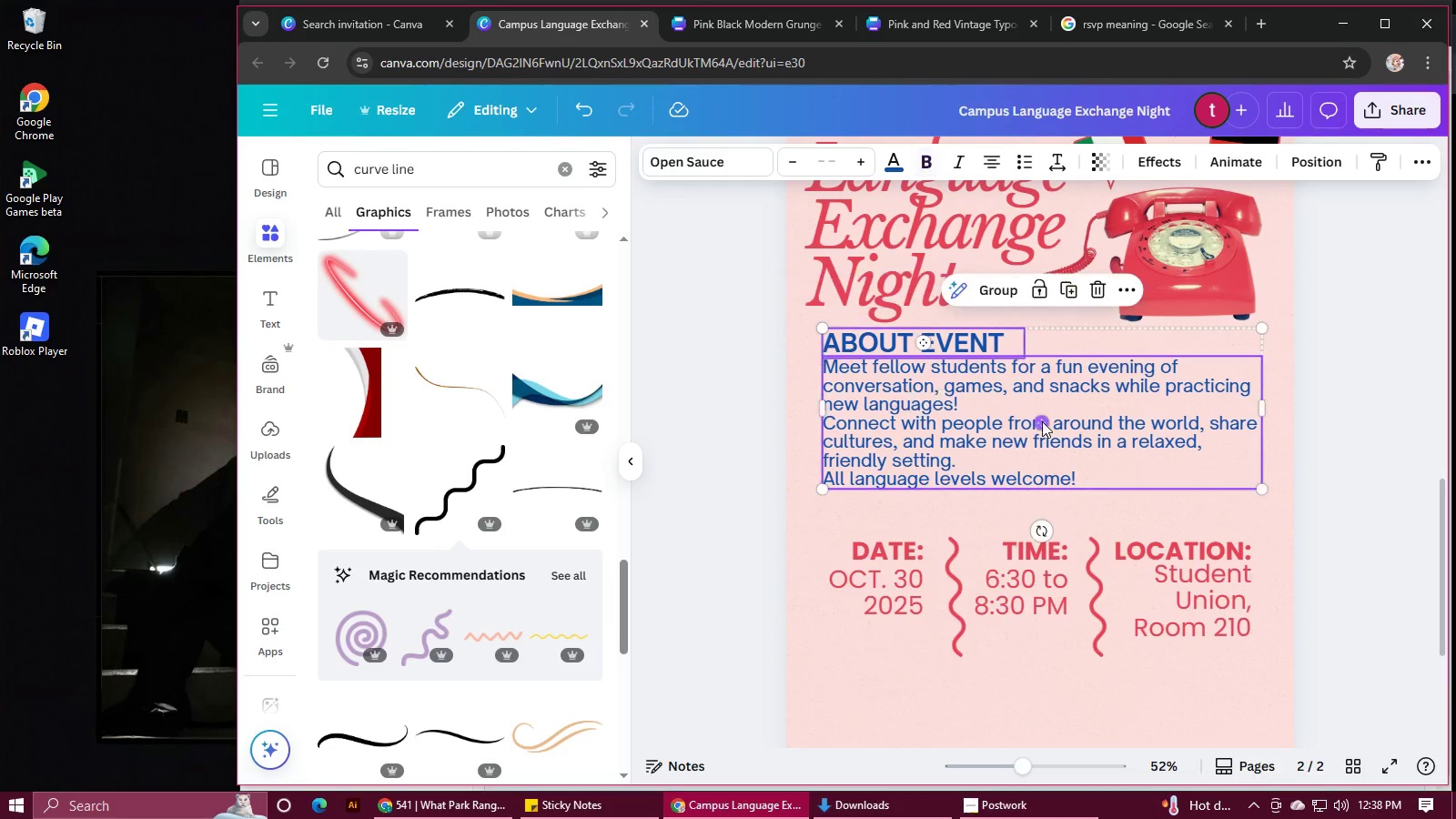 
key(Shift+ShiftLeft)
 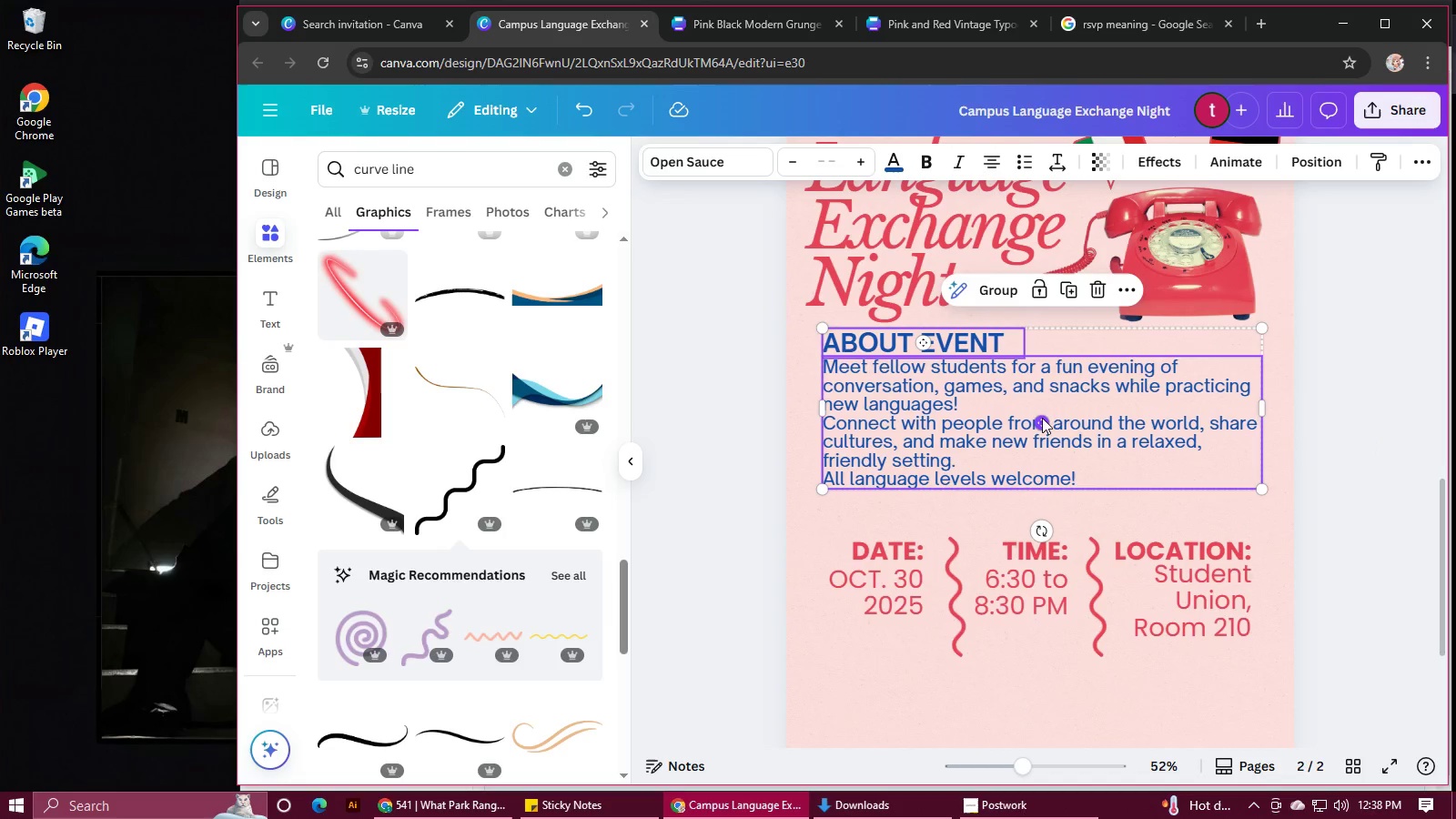 
key(Shift+ShiftLeft)
 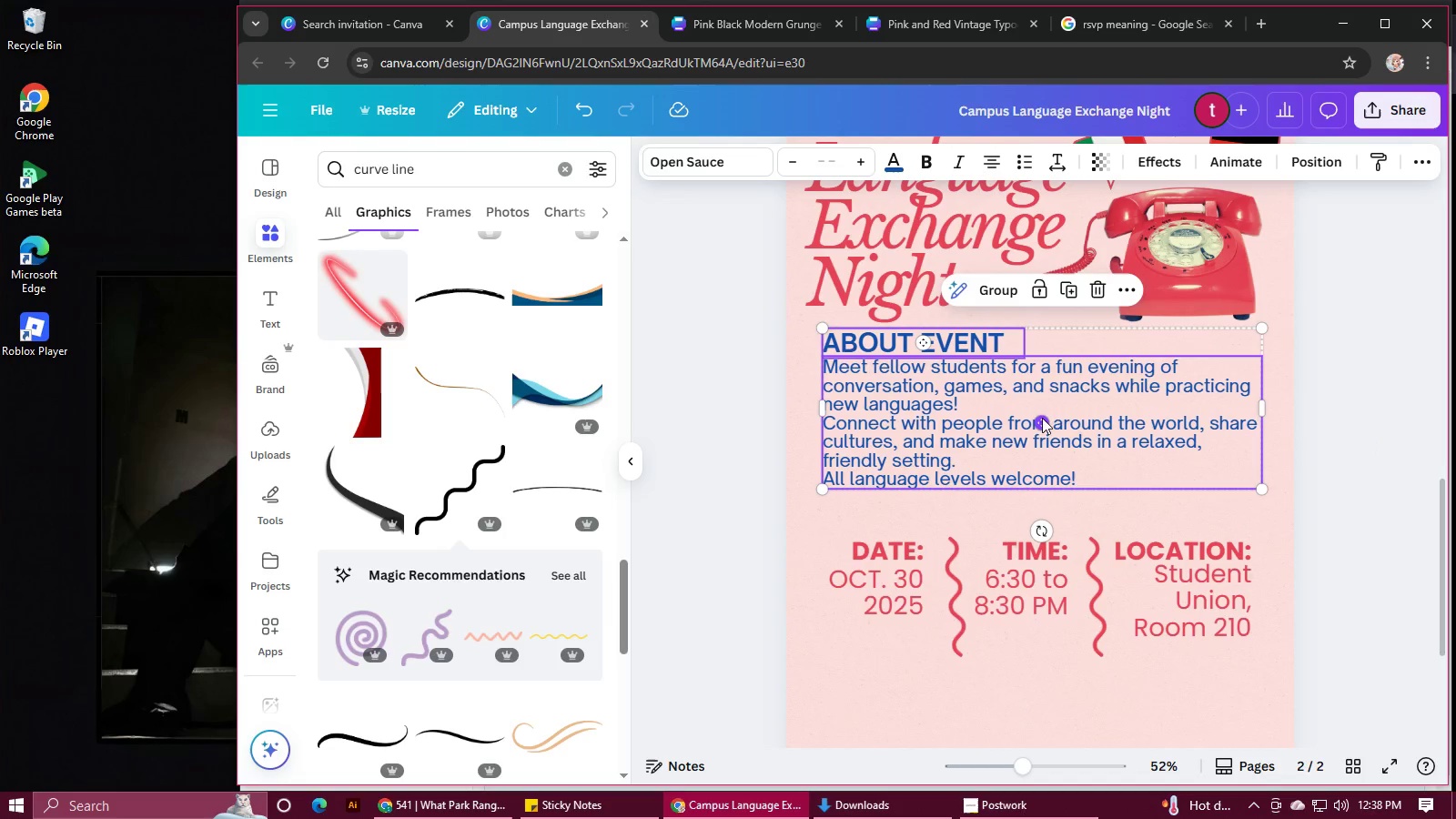 
key(Shift+ShiftLeft)
 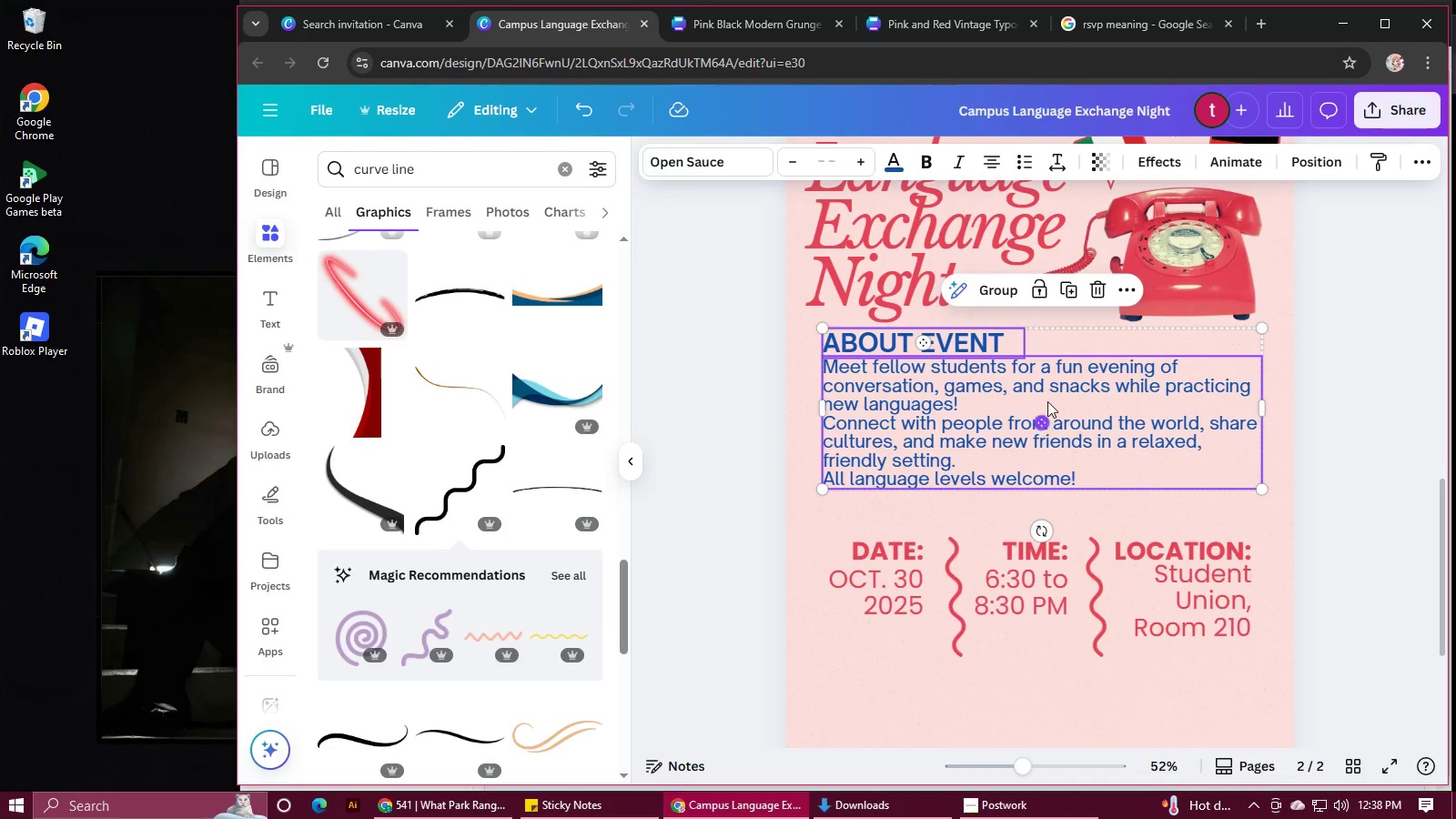 
key(Shift+ShiftLeft)
 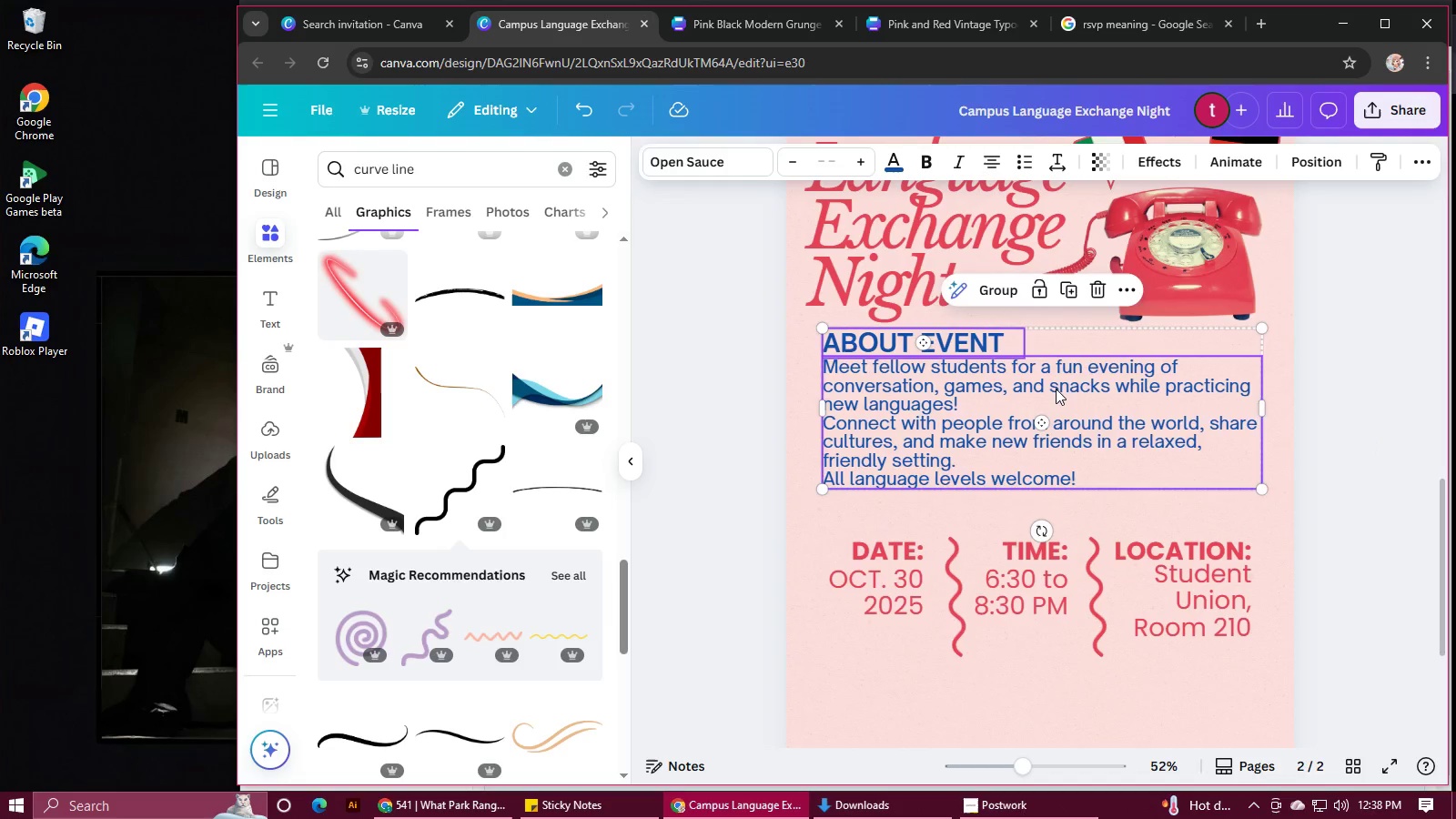 
left_click_drag(start_coordinate=[1056, 389], to_coordinate=[1062, 409])
 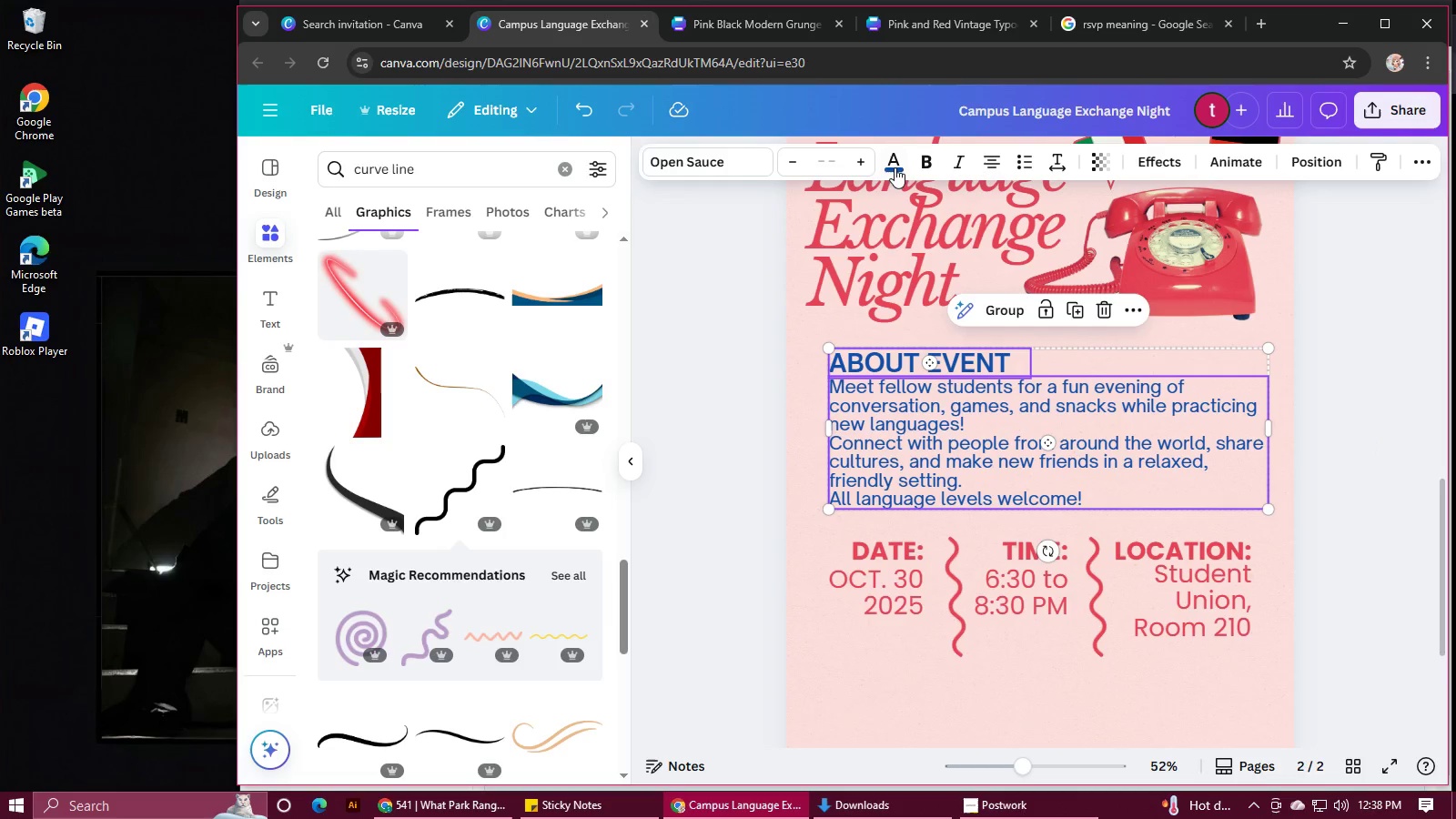 
left_click([891, 158])
 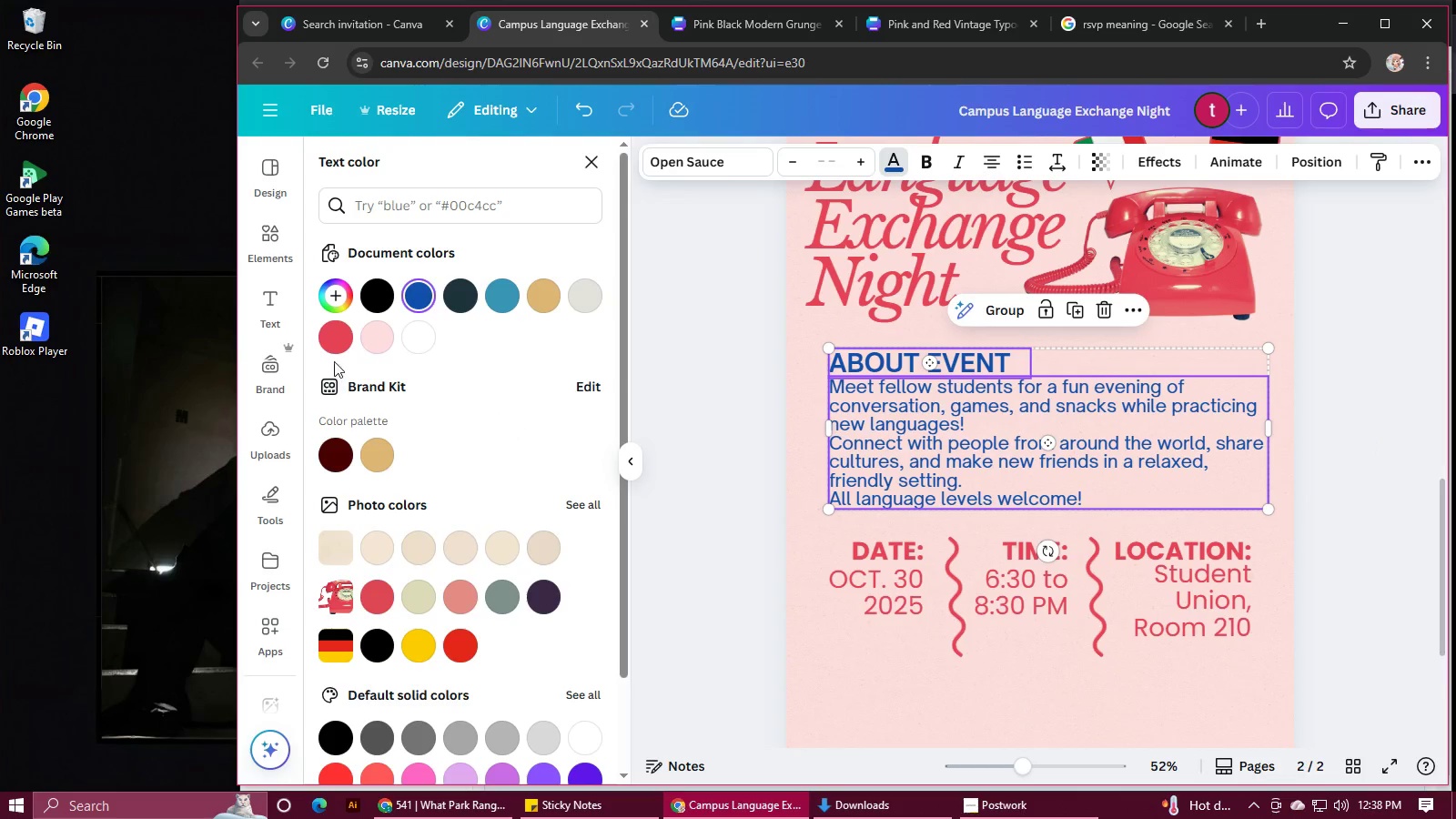 
left_click([332, 347])
 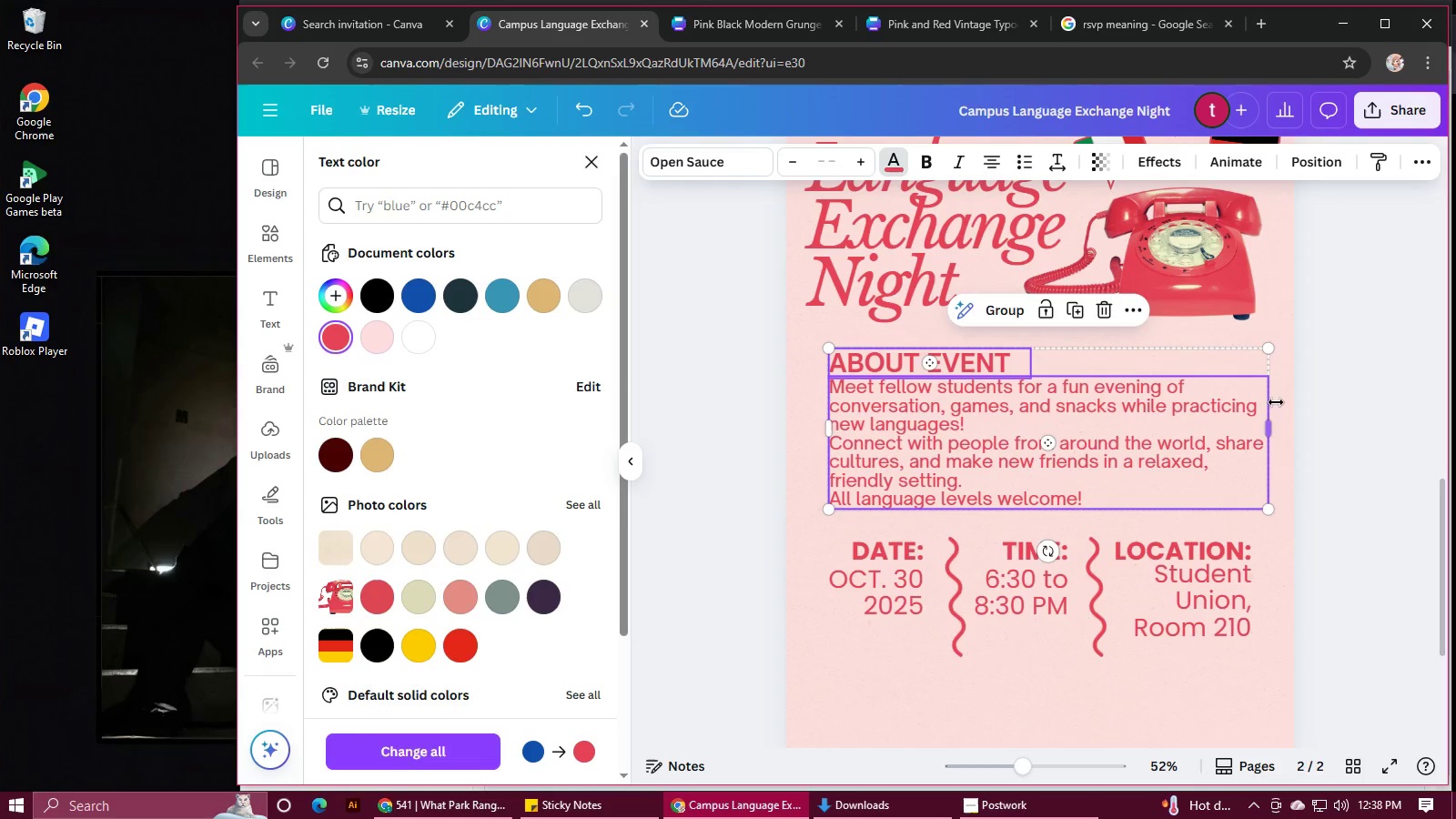 
left_click([1385, 401])
 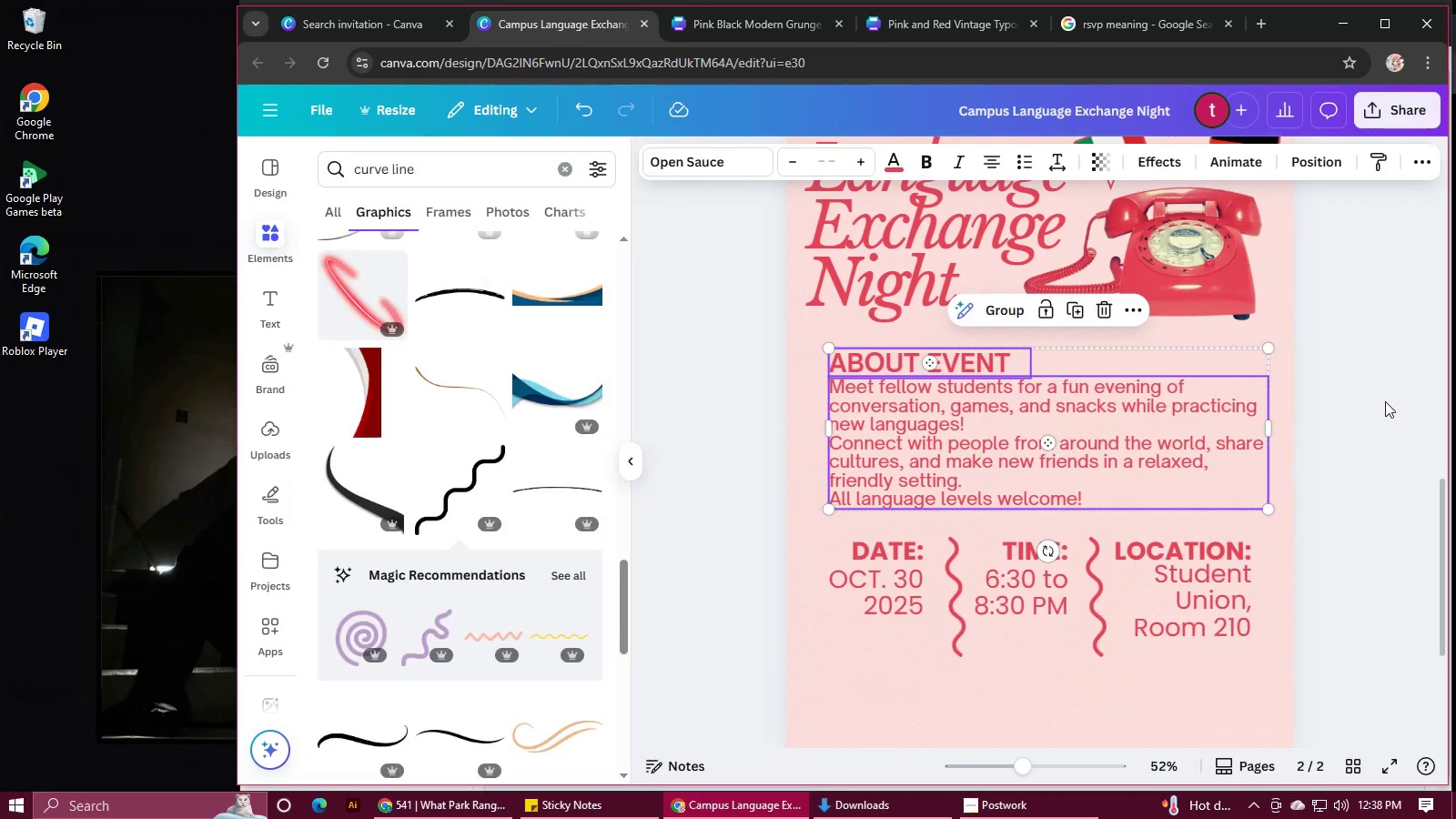 
left_click([1385, 401])
 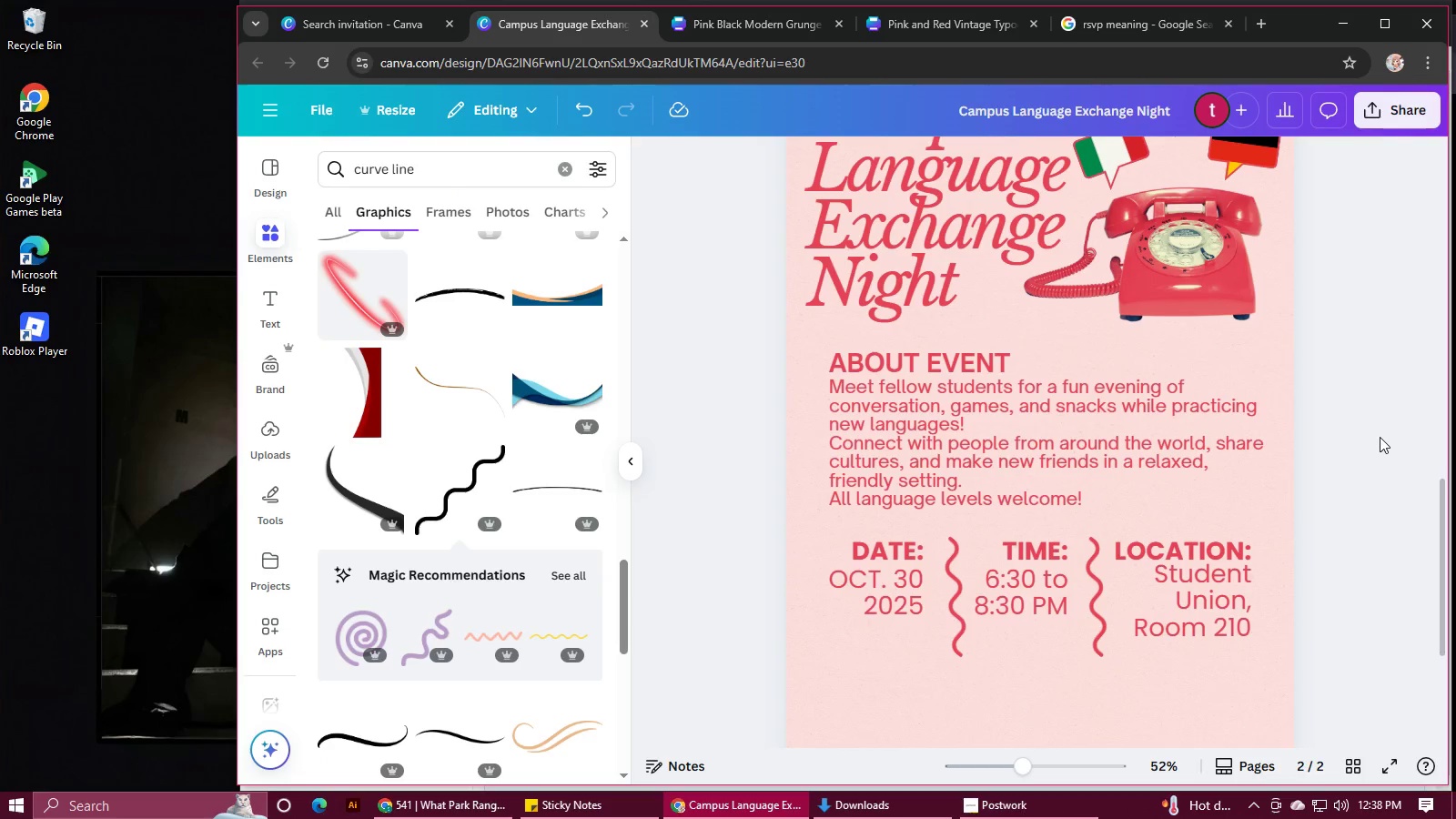 
scroll: coordinate [1380, 446], scroll_direction: up, amount: 2.0
 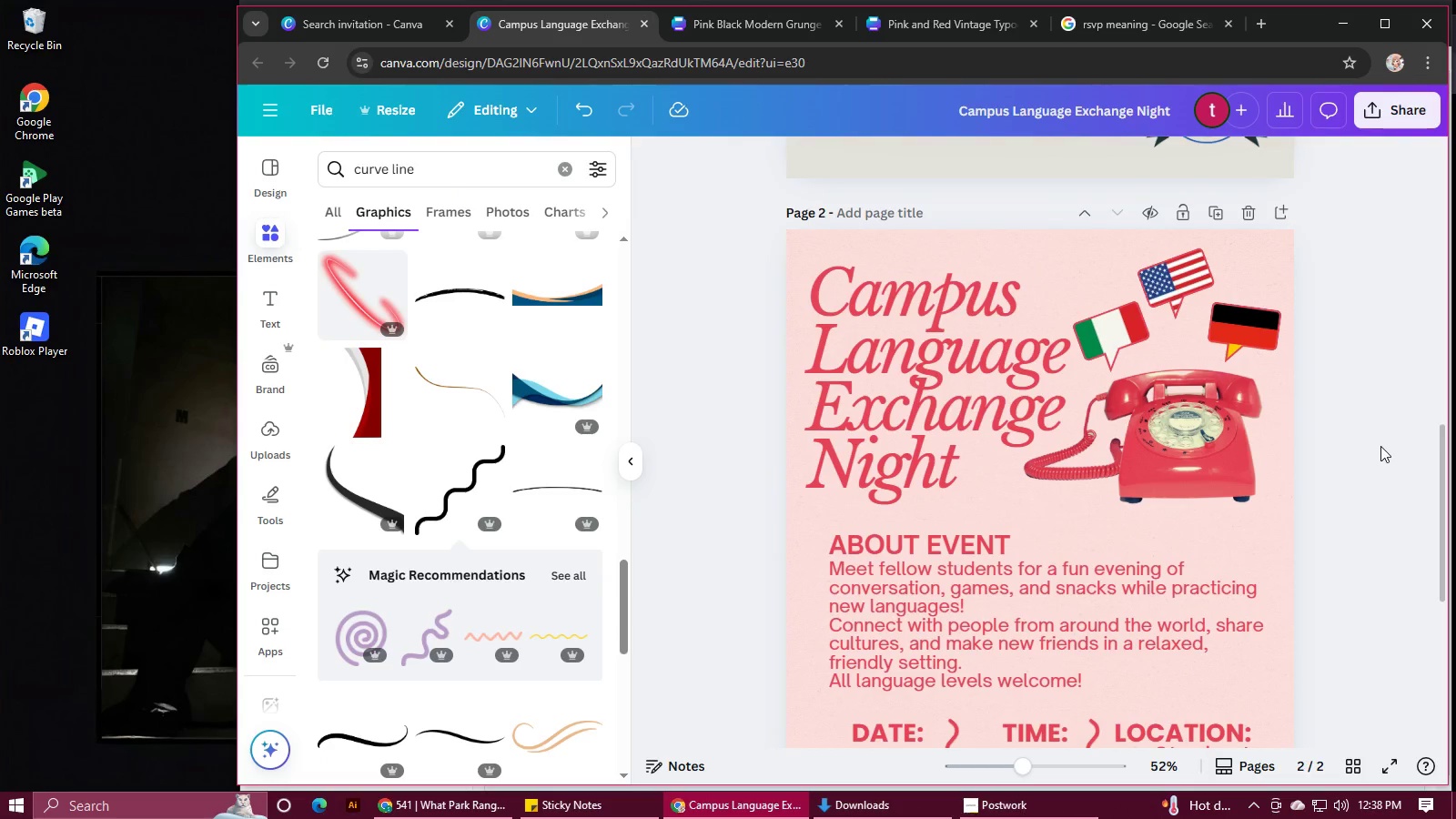 
scroll: coordinate [1380, 446], scroll_direction: down, amount: 4.0
 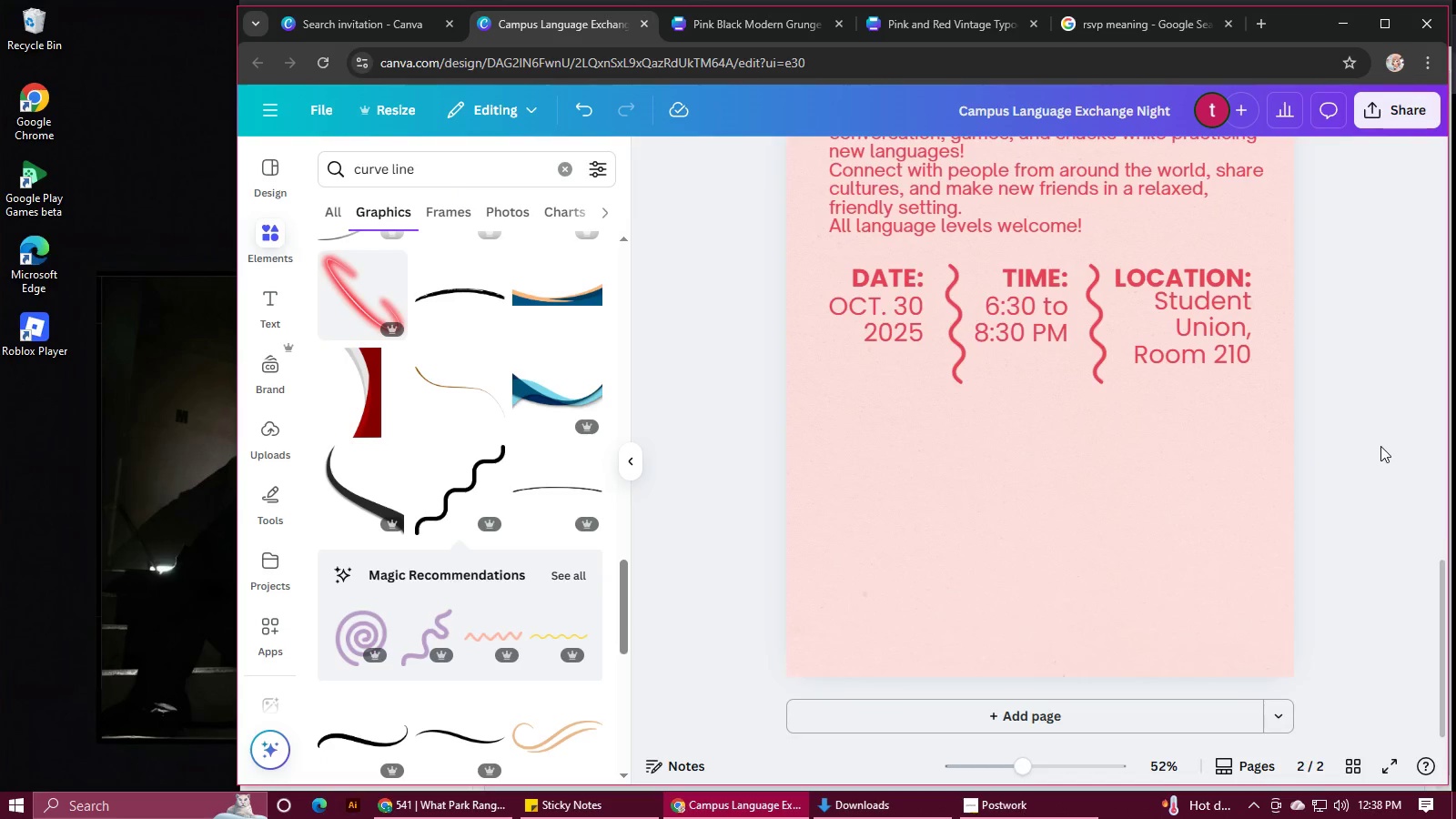 
scroll: coordinate [1380, 446], scroll_direction: up, amount: 3.0
 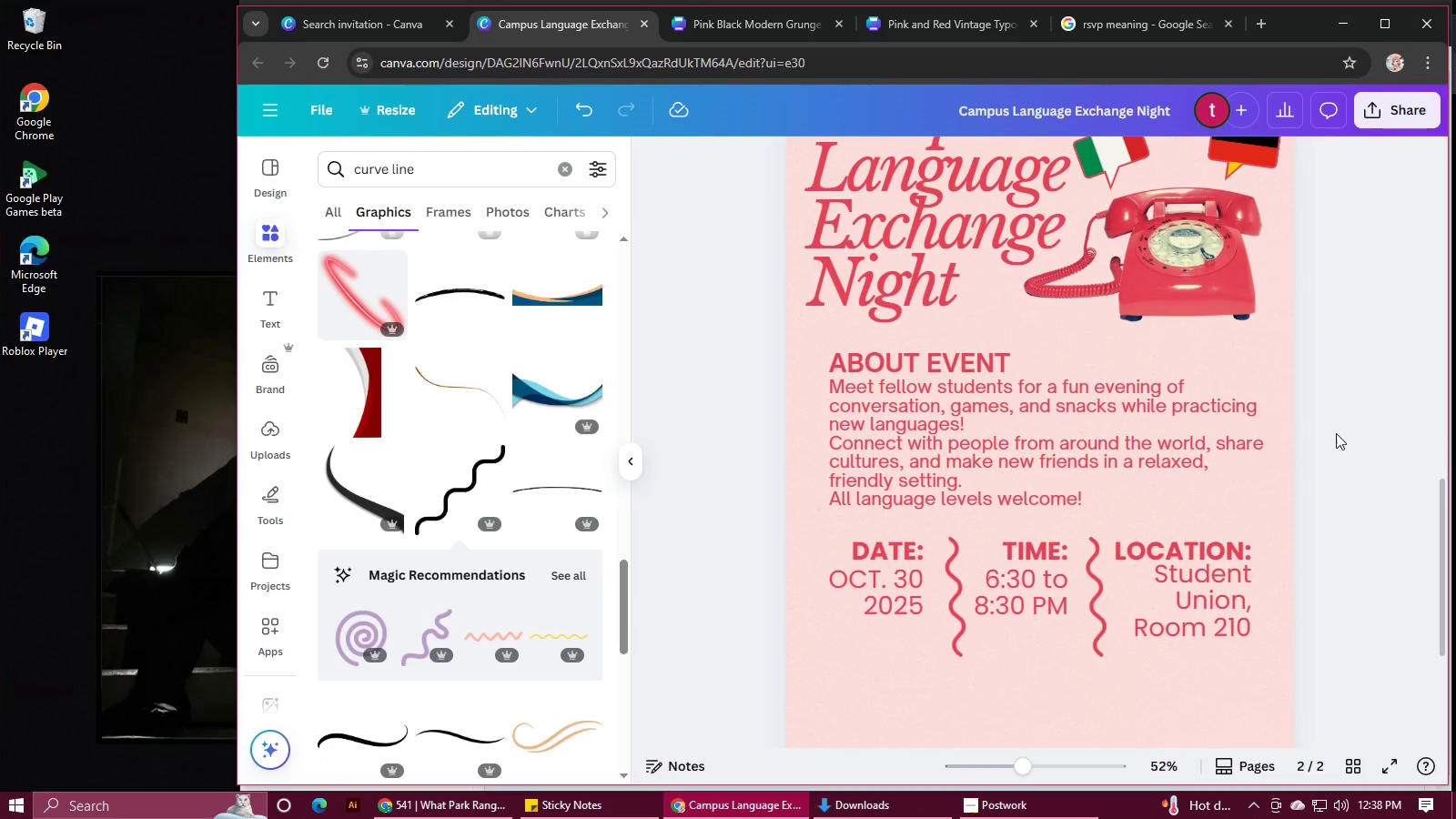 
left_click([998, 357])
 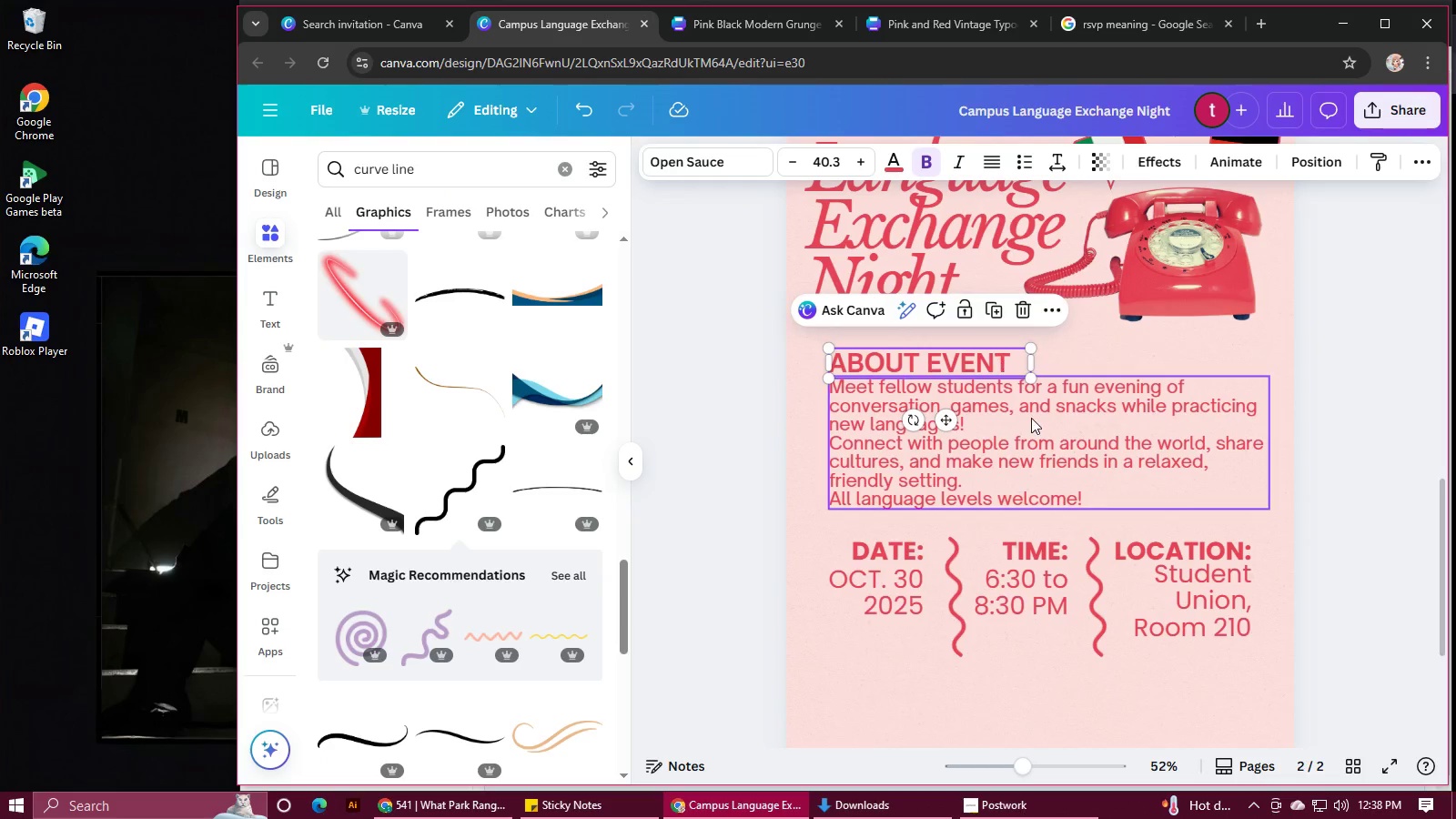 
hold_key(key=ShiftLeft, duration=0.64)
left_click([1036, 428])
 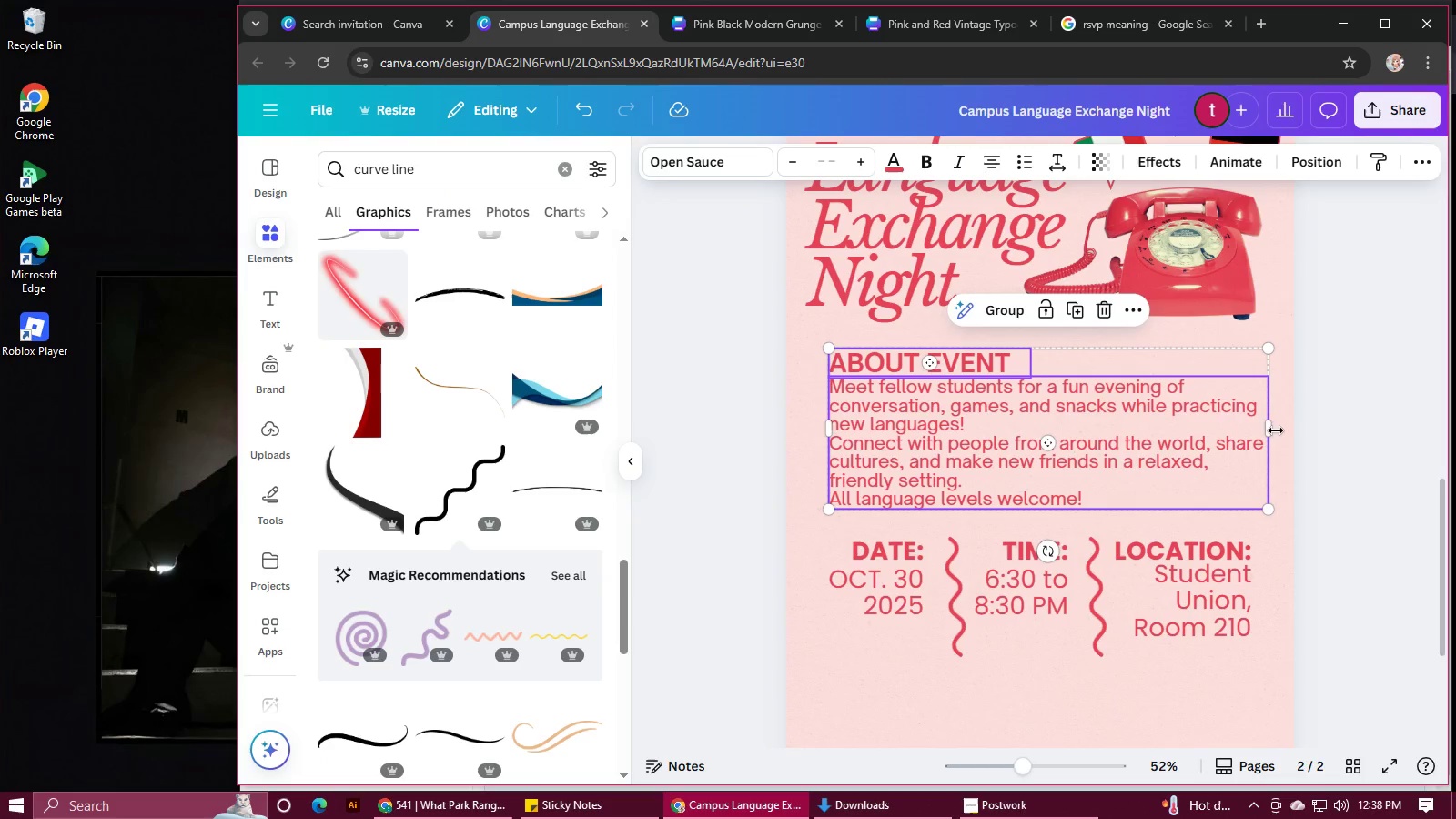 
left_click_drag(start_coordinate=[1273, 430], to_coordinate=[1222, 430])
 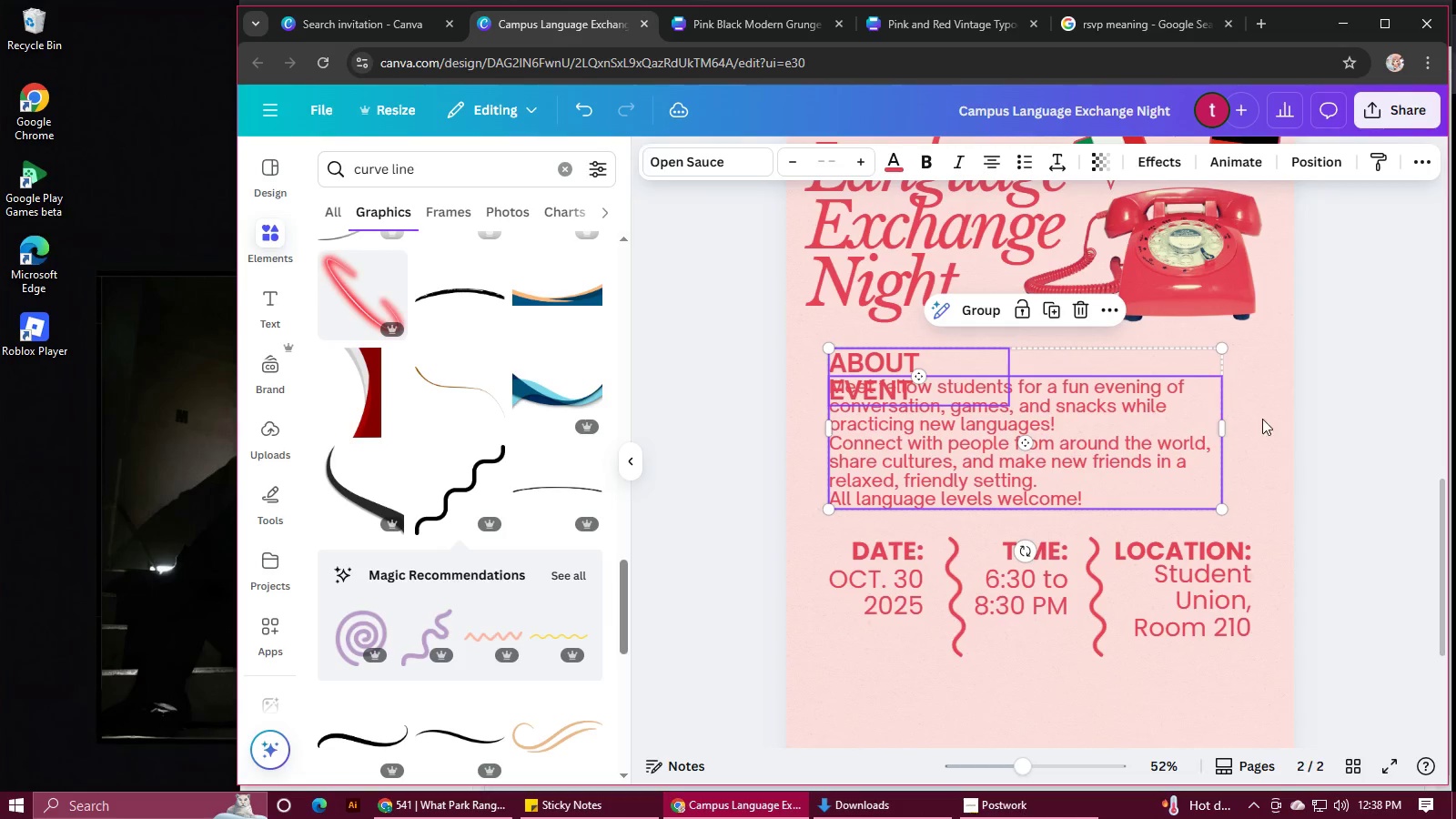 
left_click([1278, 420])
 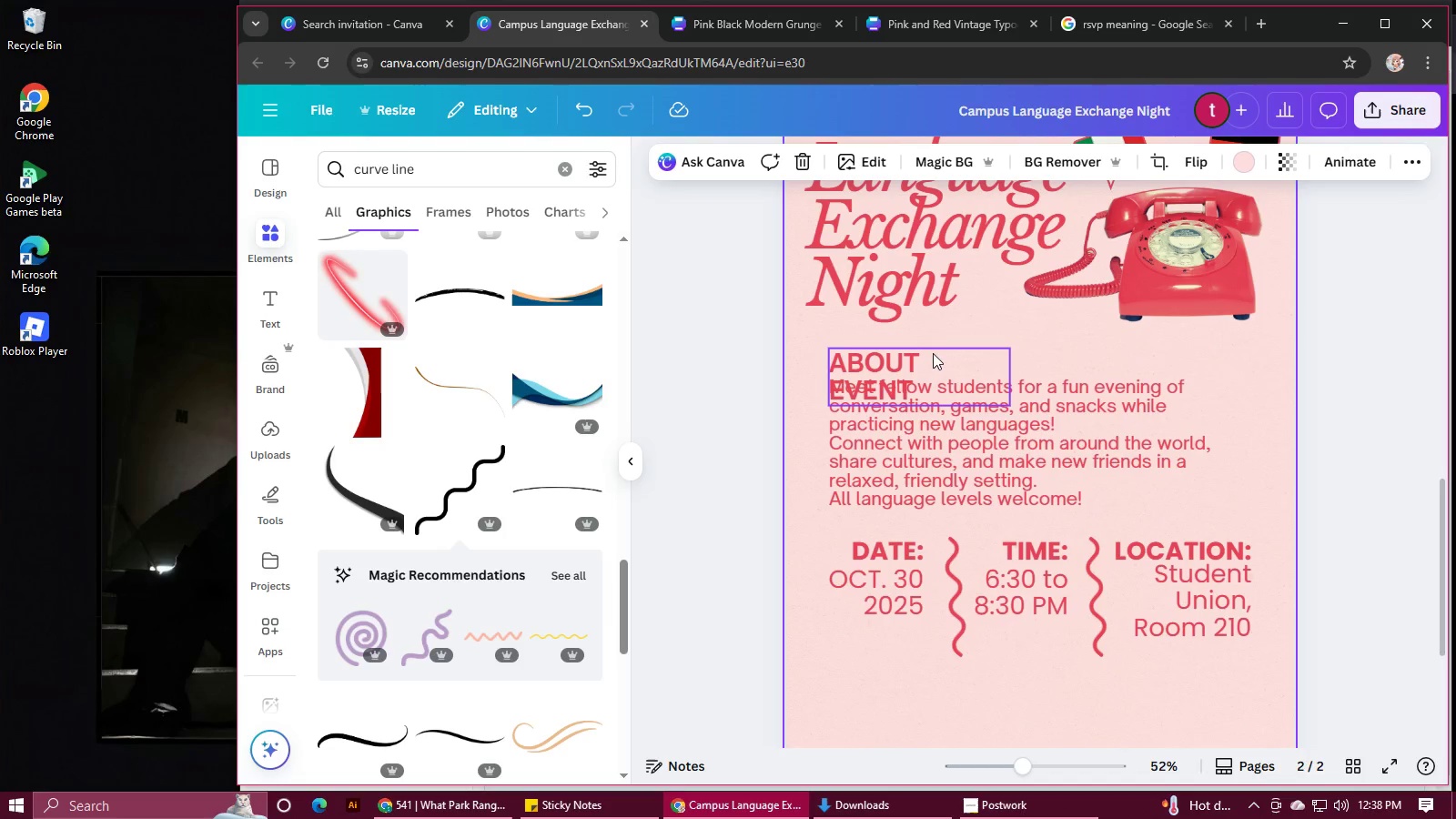 
left_click([932, 359])
 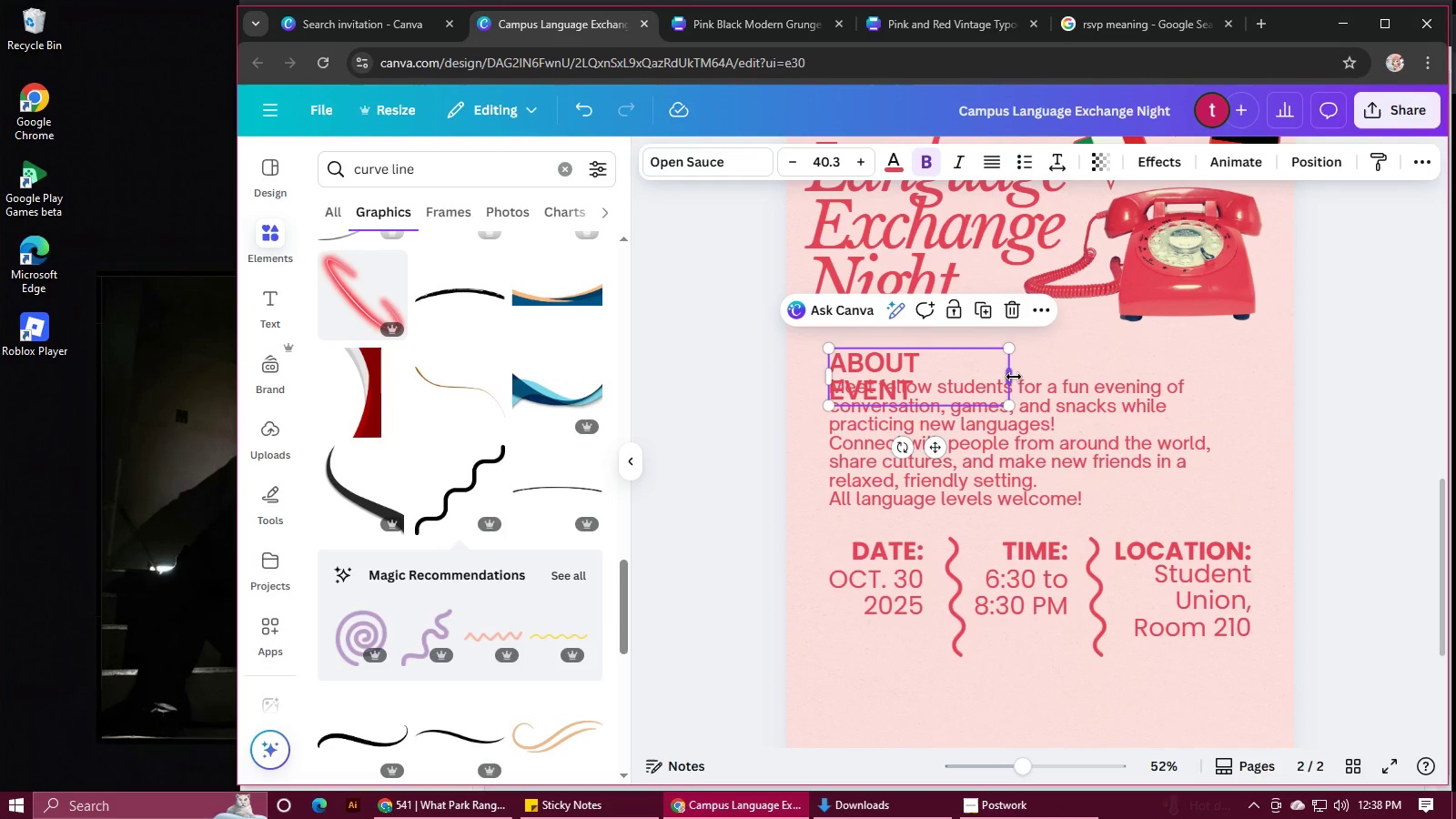 
left_click_drag(start_coordinate=[1013, 378], to_coordinate=[1048, 374])
 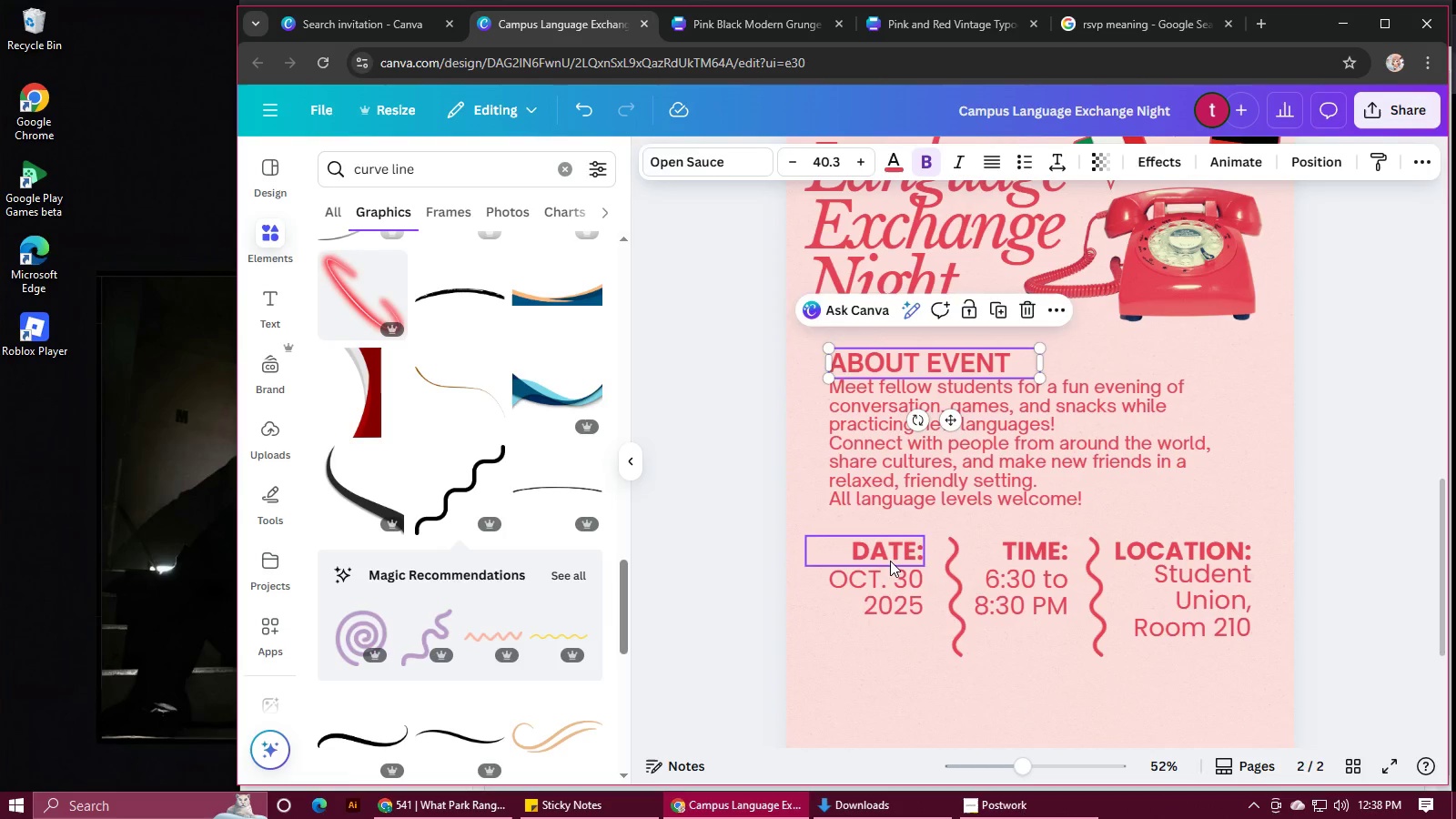 
hold_key(key=ShiftLeft, duration=1.52)
left_click([912, 580])
 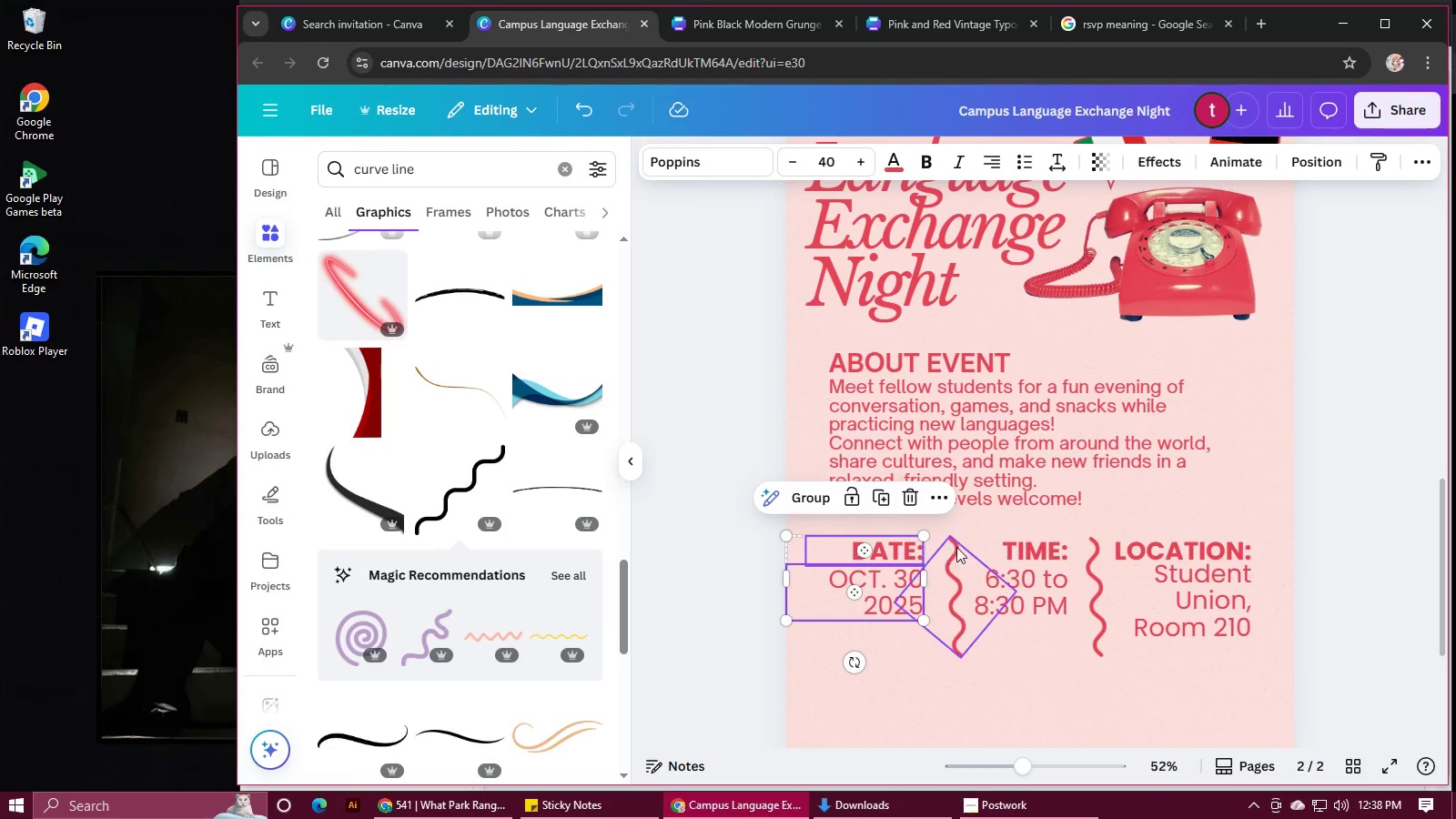 
hold_key(key=ShiftLeft, duration=1.53)
left_click([956, 546])
 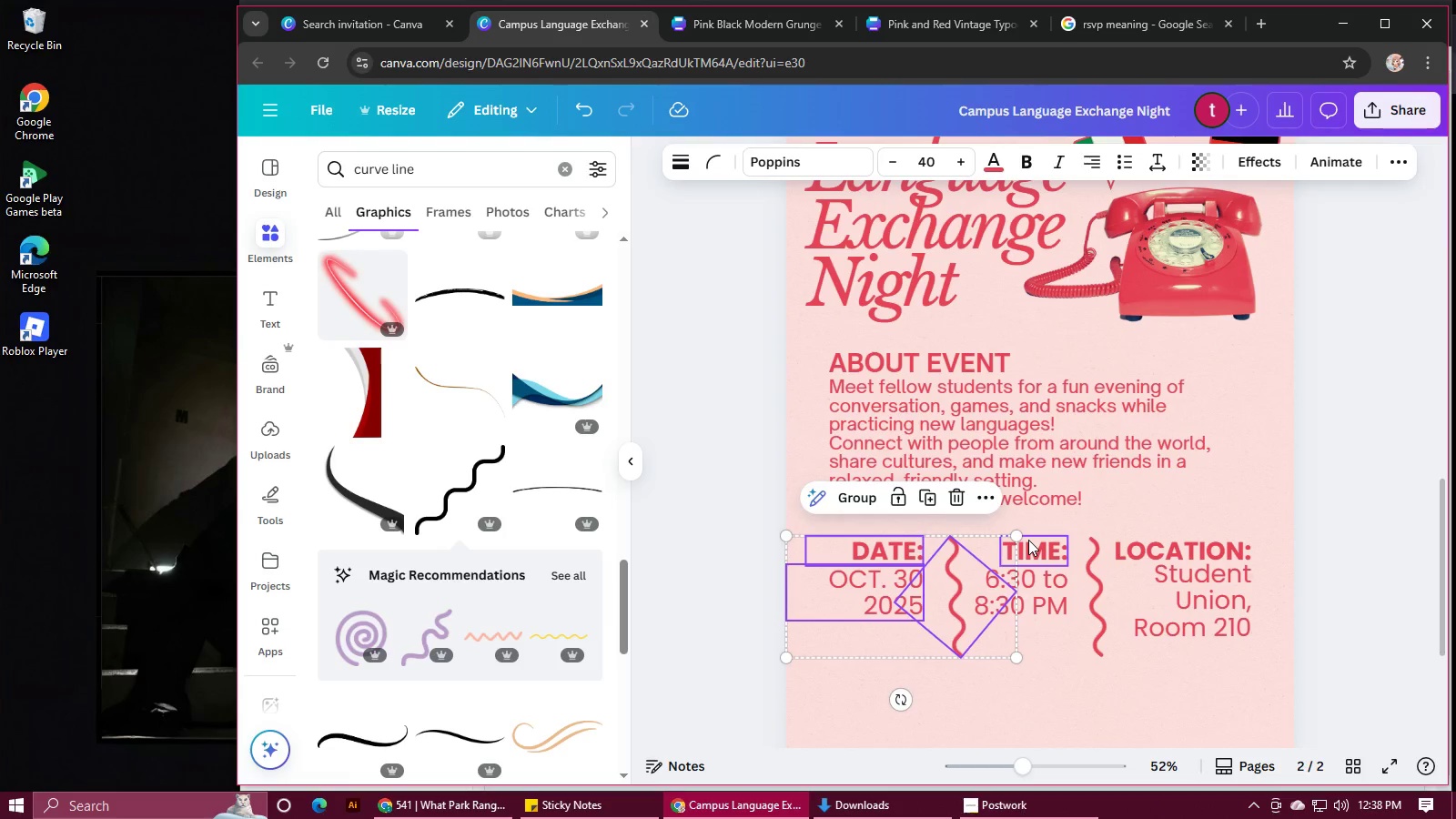 
double_click([1028, 540])
 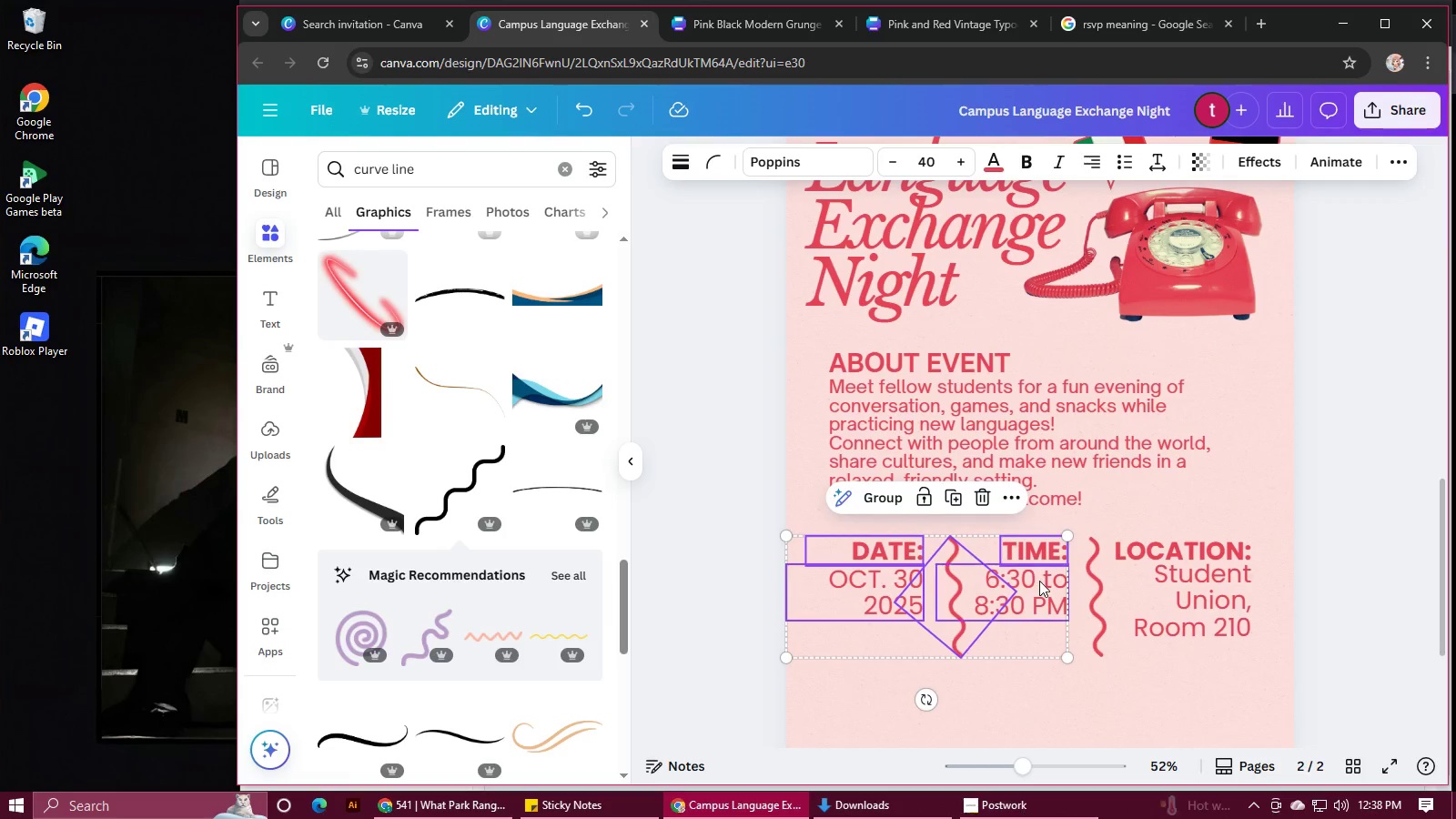 
triple_click([1039, 581])
 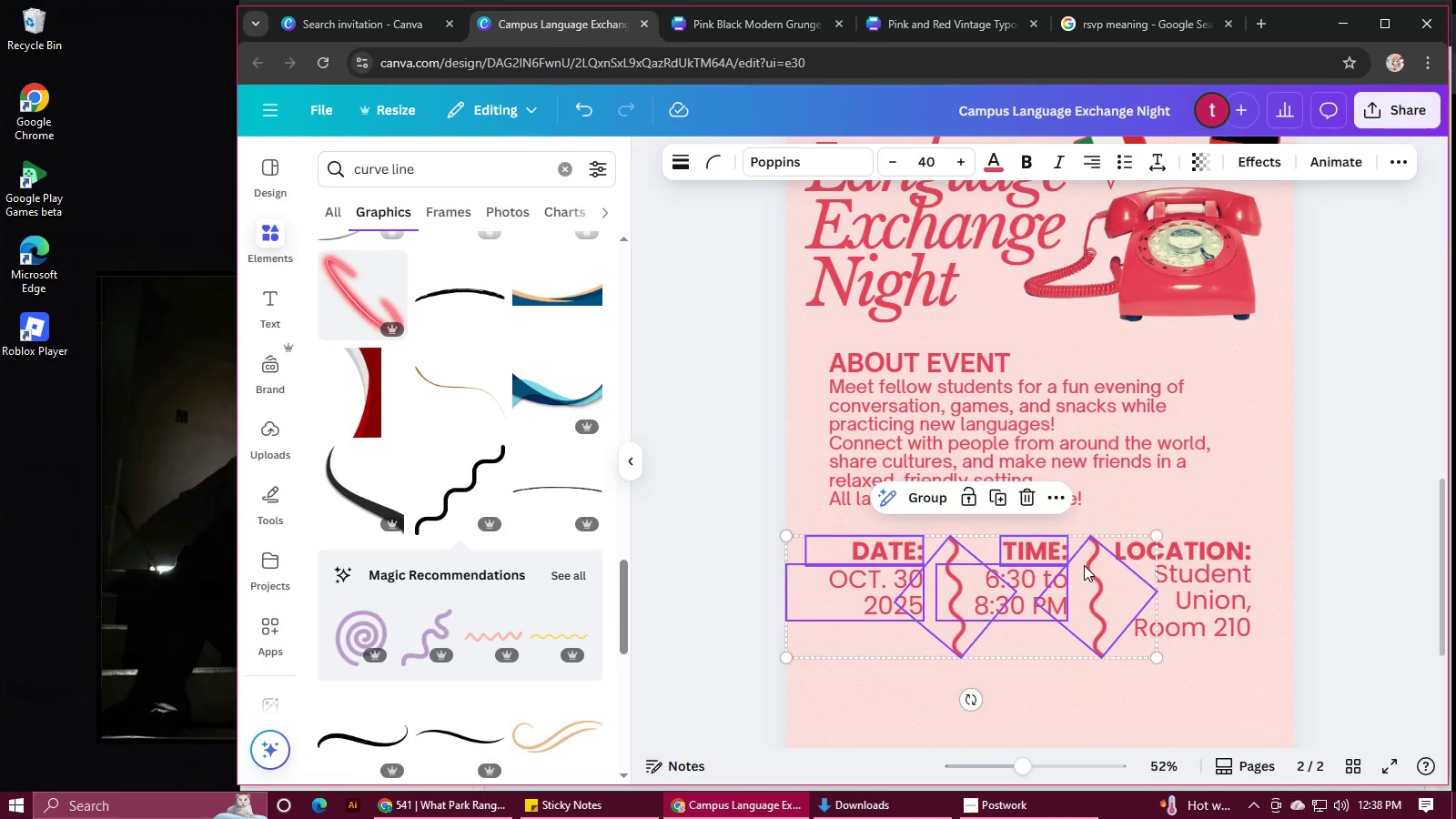 
hold_key(key=ShiftLeft, duration=0.91)
triple_click([1158, 550])
 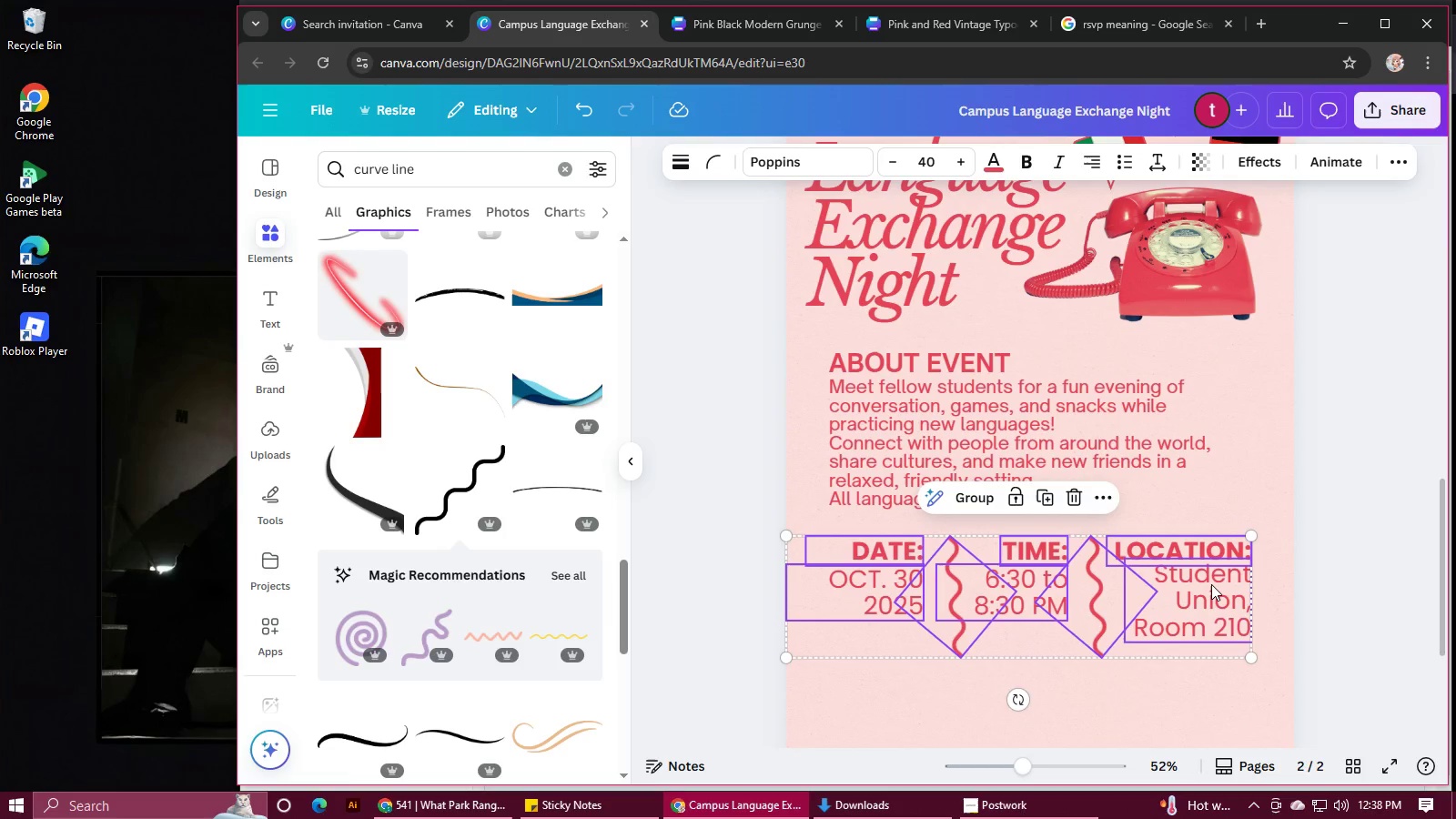 
triple_click([1211, 584])
 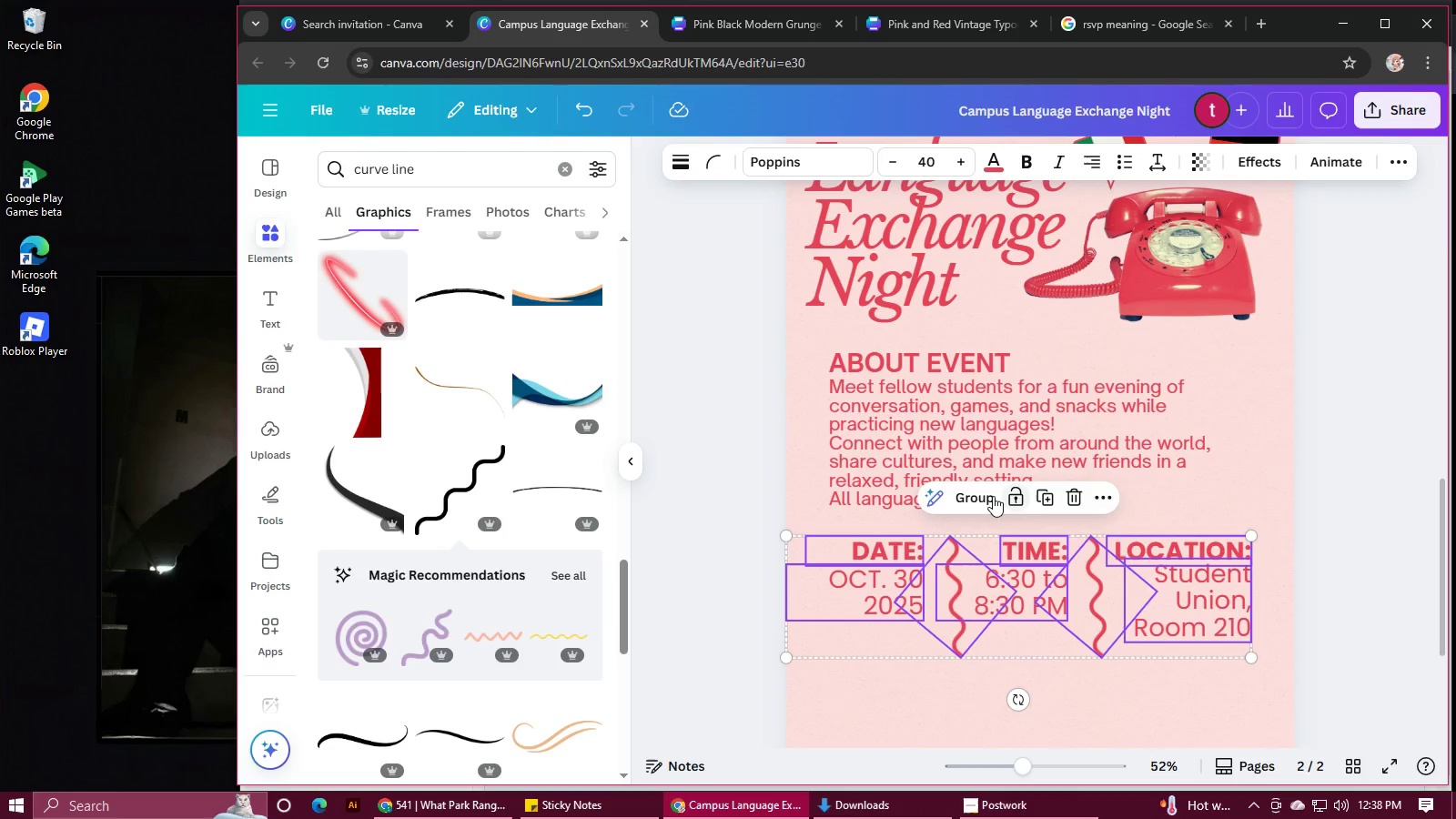 
left_click([964, 492])
 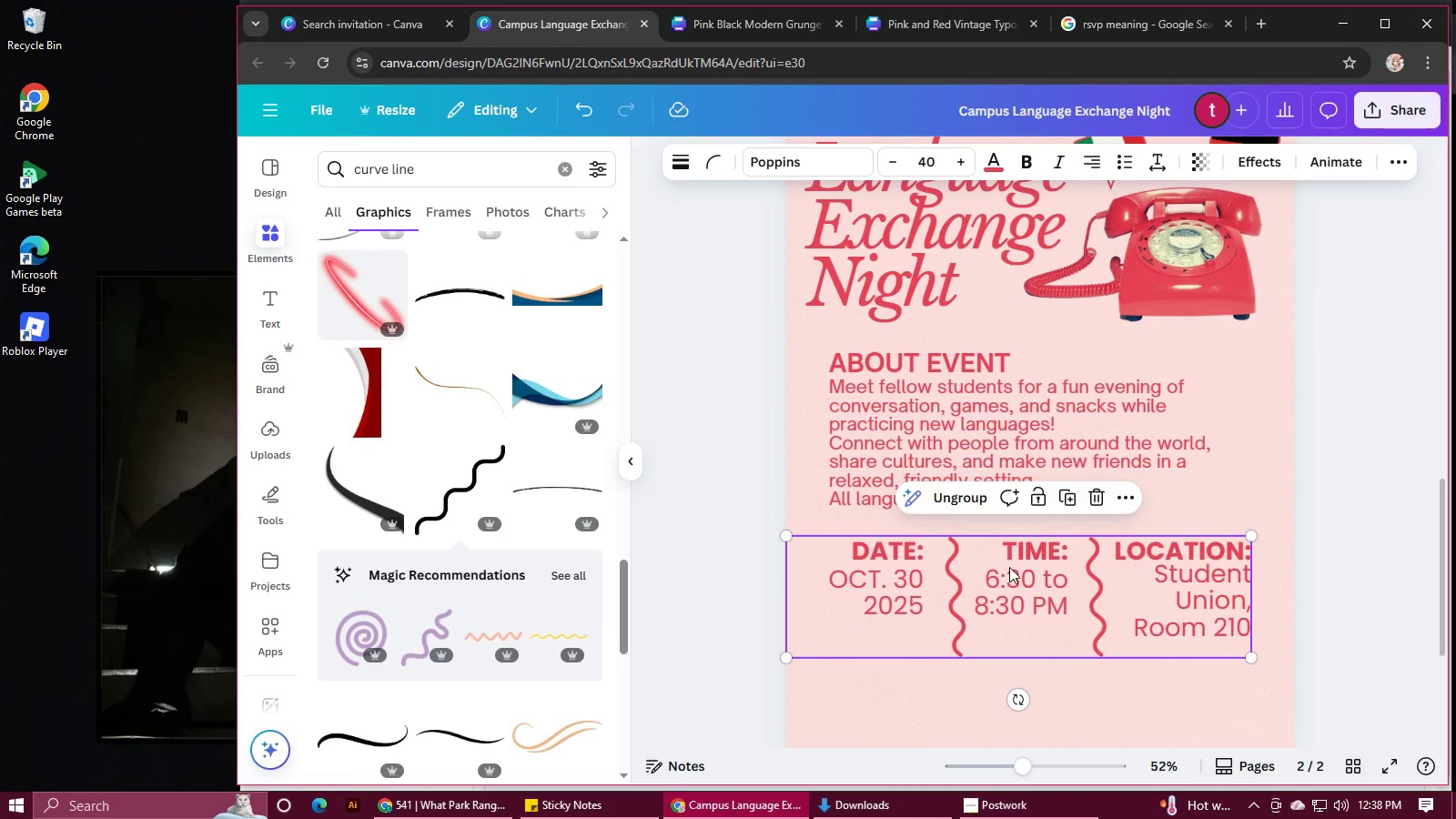 
left_click_drag(start_coordinate=[1010, 568], to_coordinate=[1012, 600])
 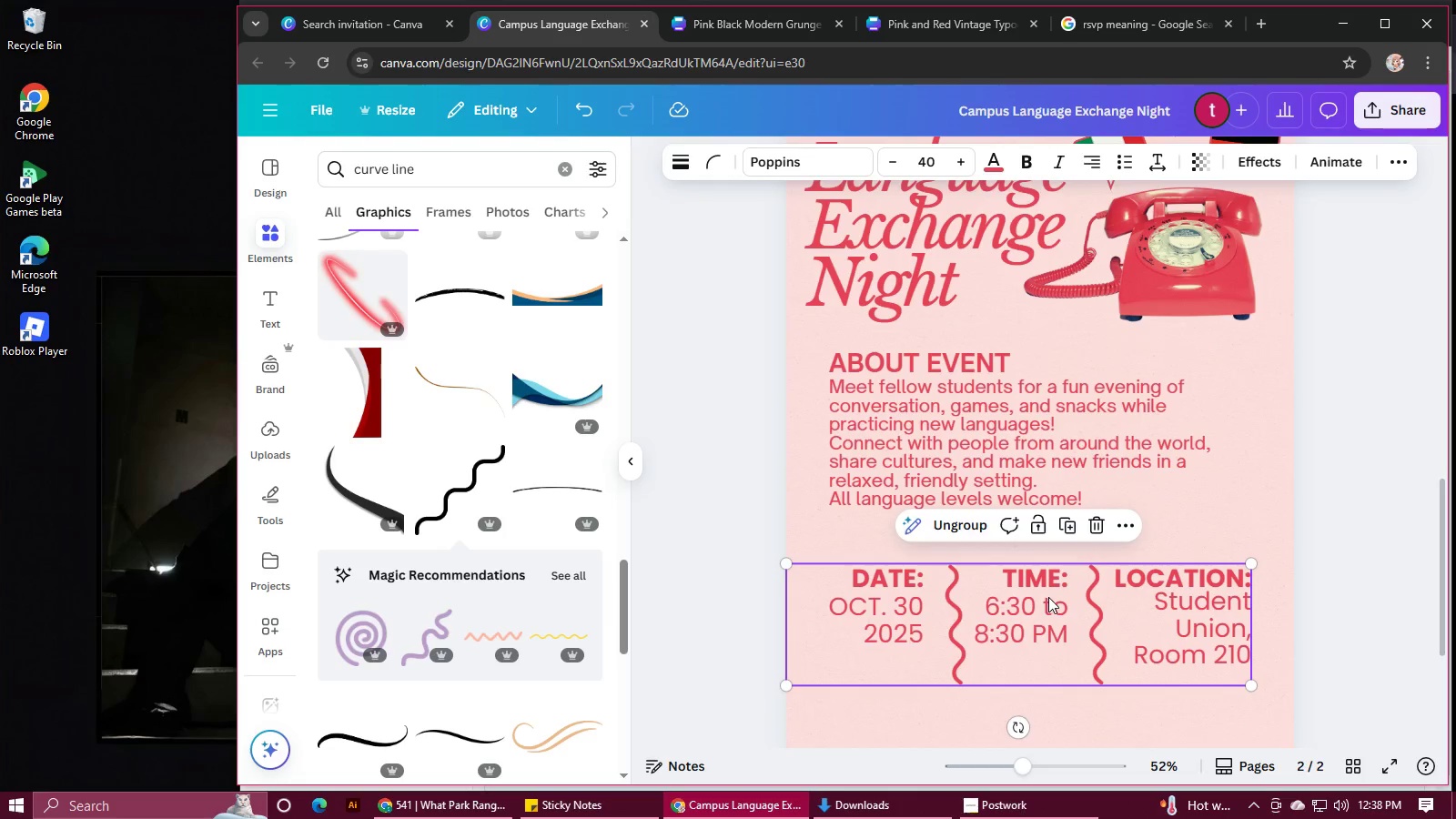 
scroll: coordinate [1048, 597], scroll_direction: down, amount: 2.0
 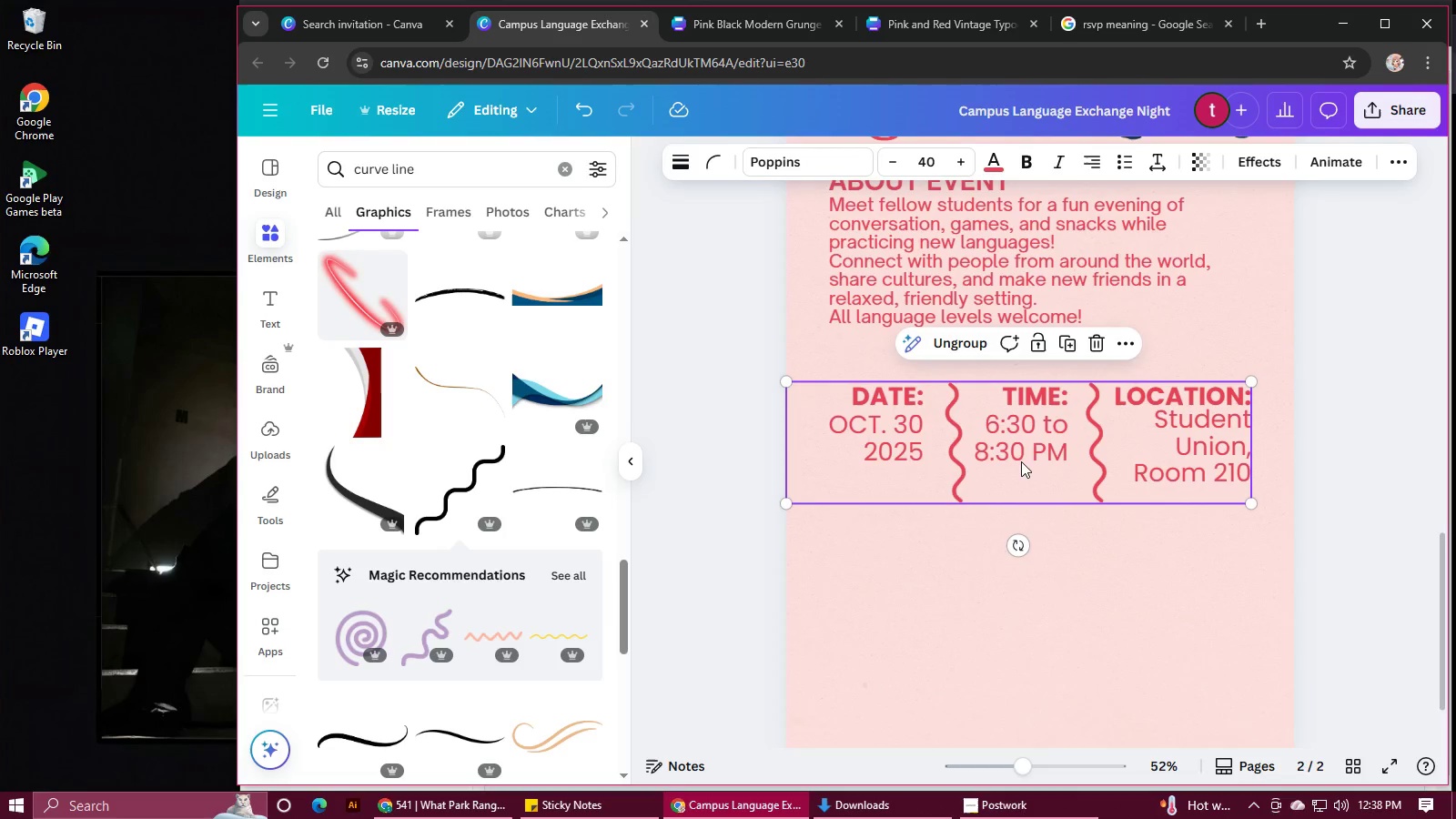 
left_click_drag(start_coordinate=[1023, 460], to_coordinate=[1044, 527])
 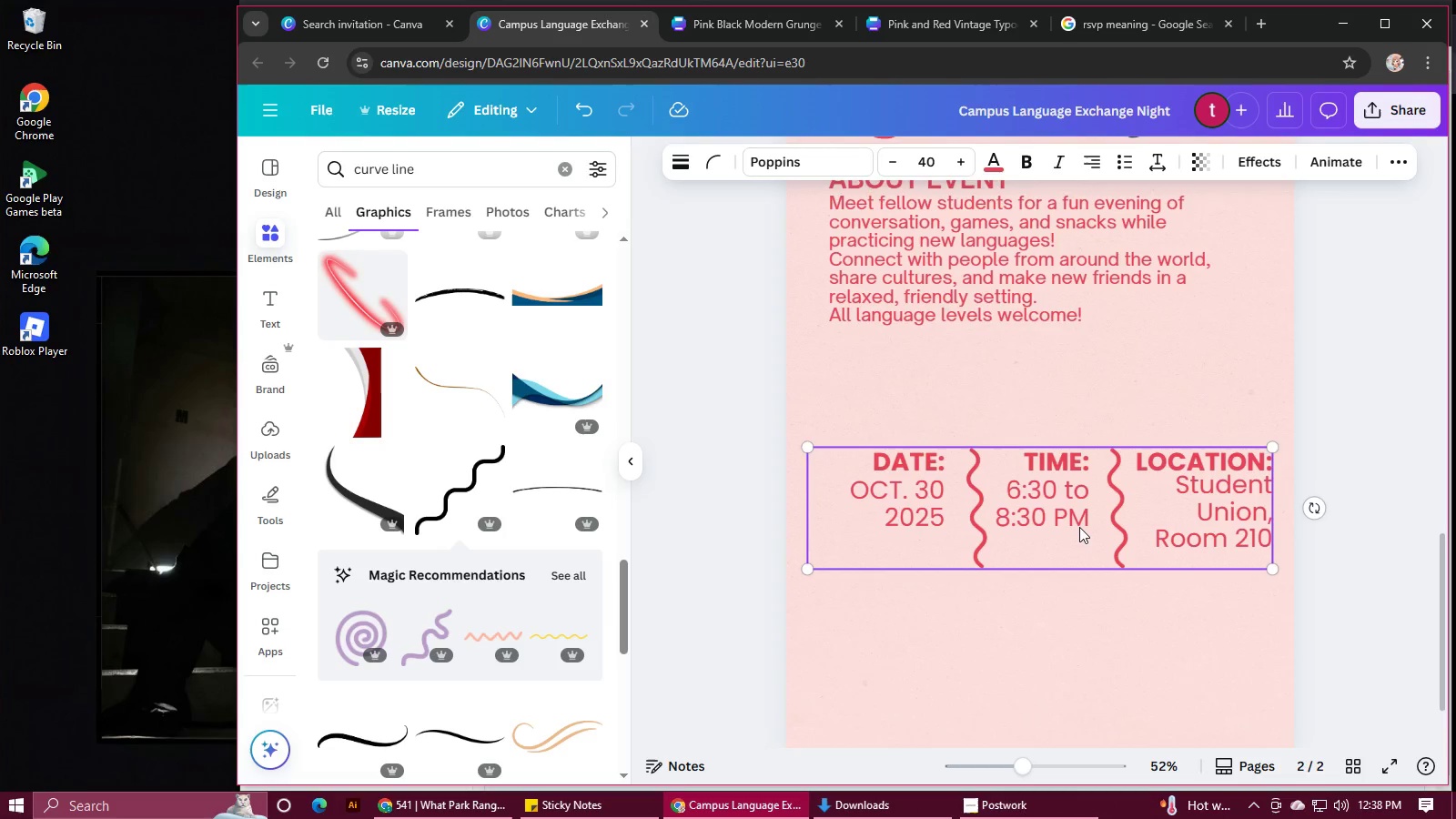 
scroll: coordinate [1084, 526], scroll_direction: none, amount: 0.0
 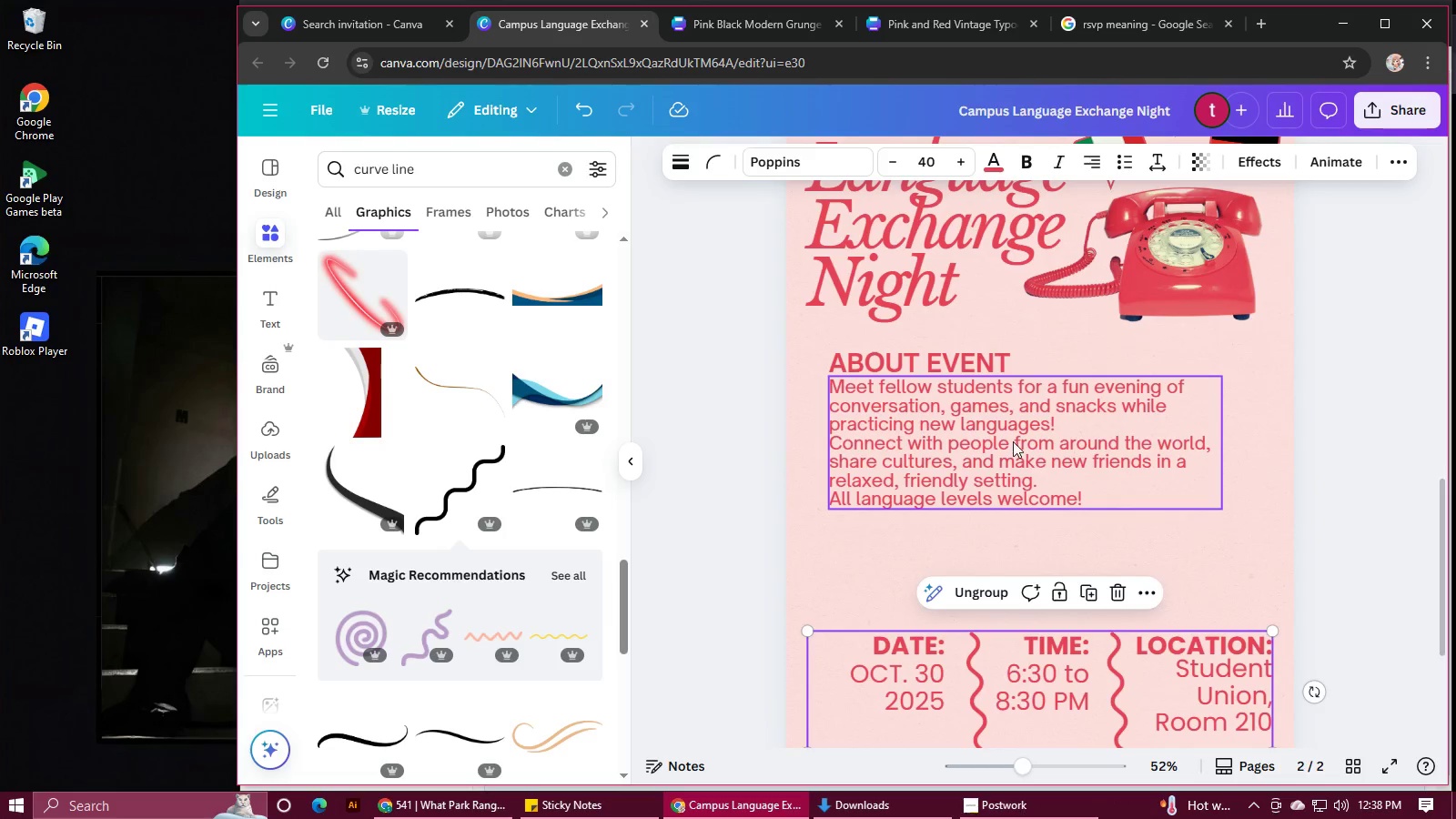 
left_click([1013, 441])
 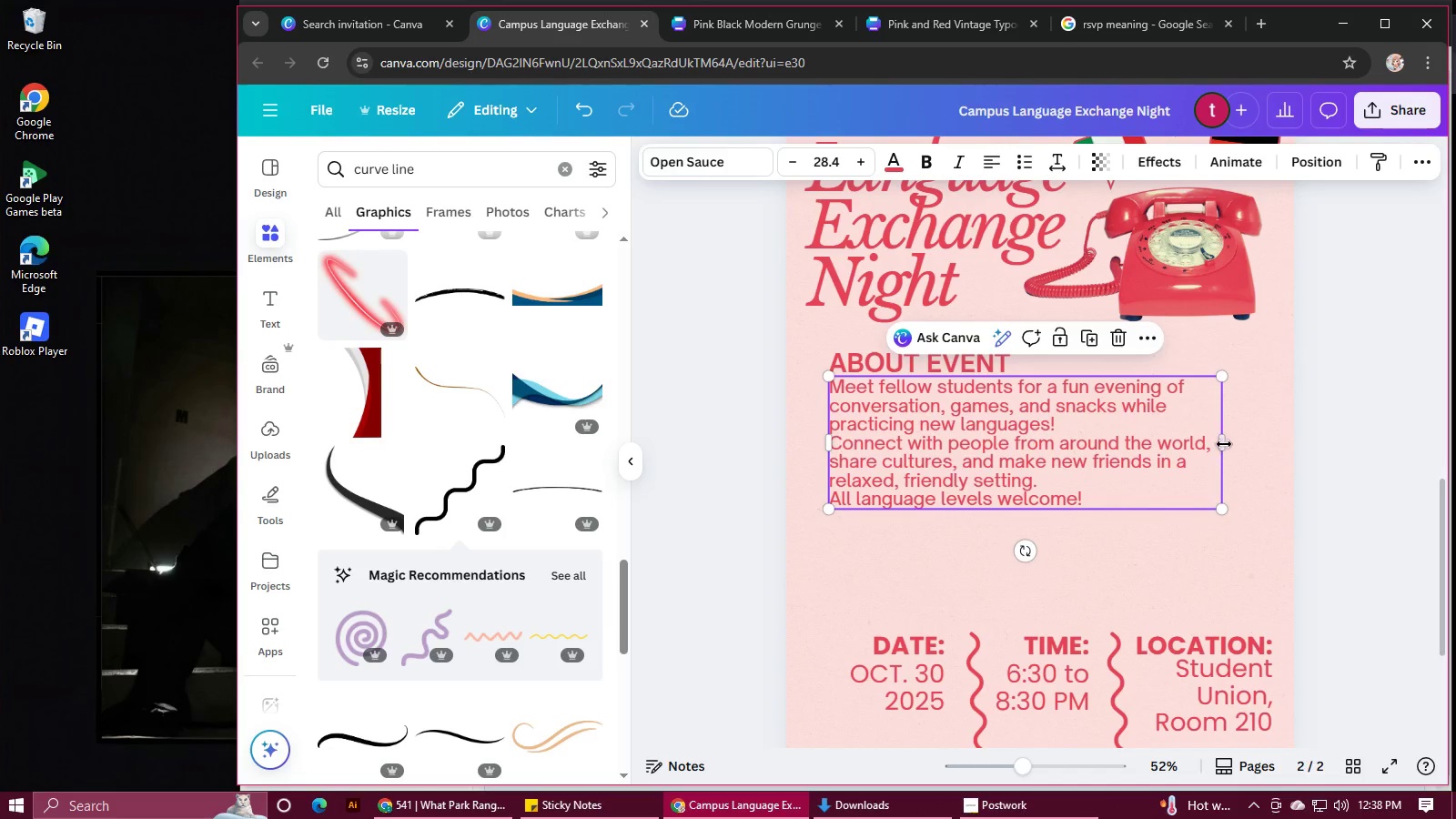 
left_click_drag(start_coordinate=[1224, 444], to_coordinate=[1207, 445])
 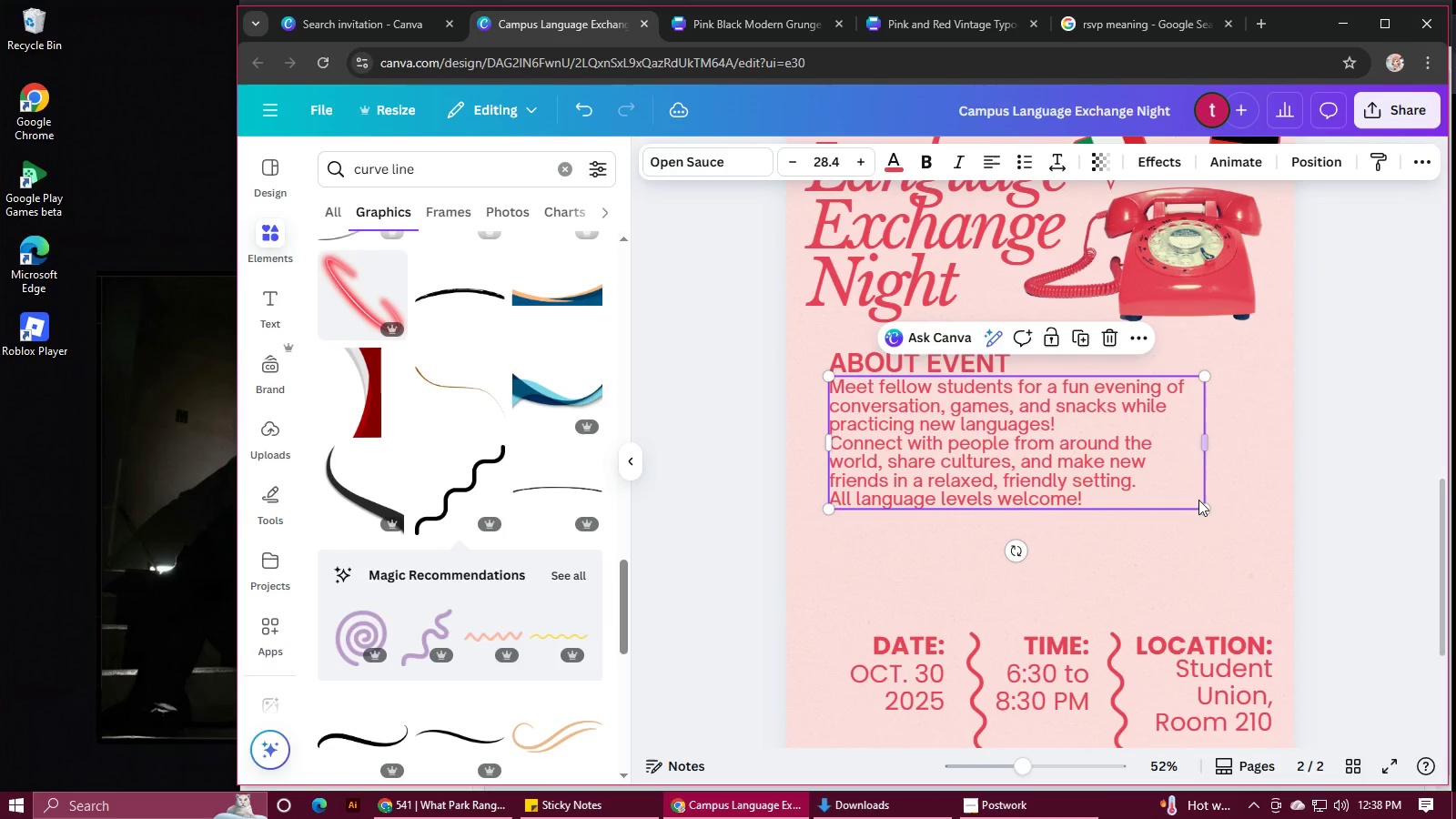 
hold_key(key=ShiftLeft, duration=1.02)
left_click([987, 363])
 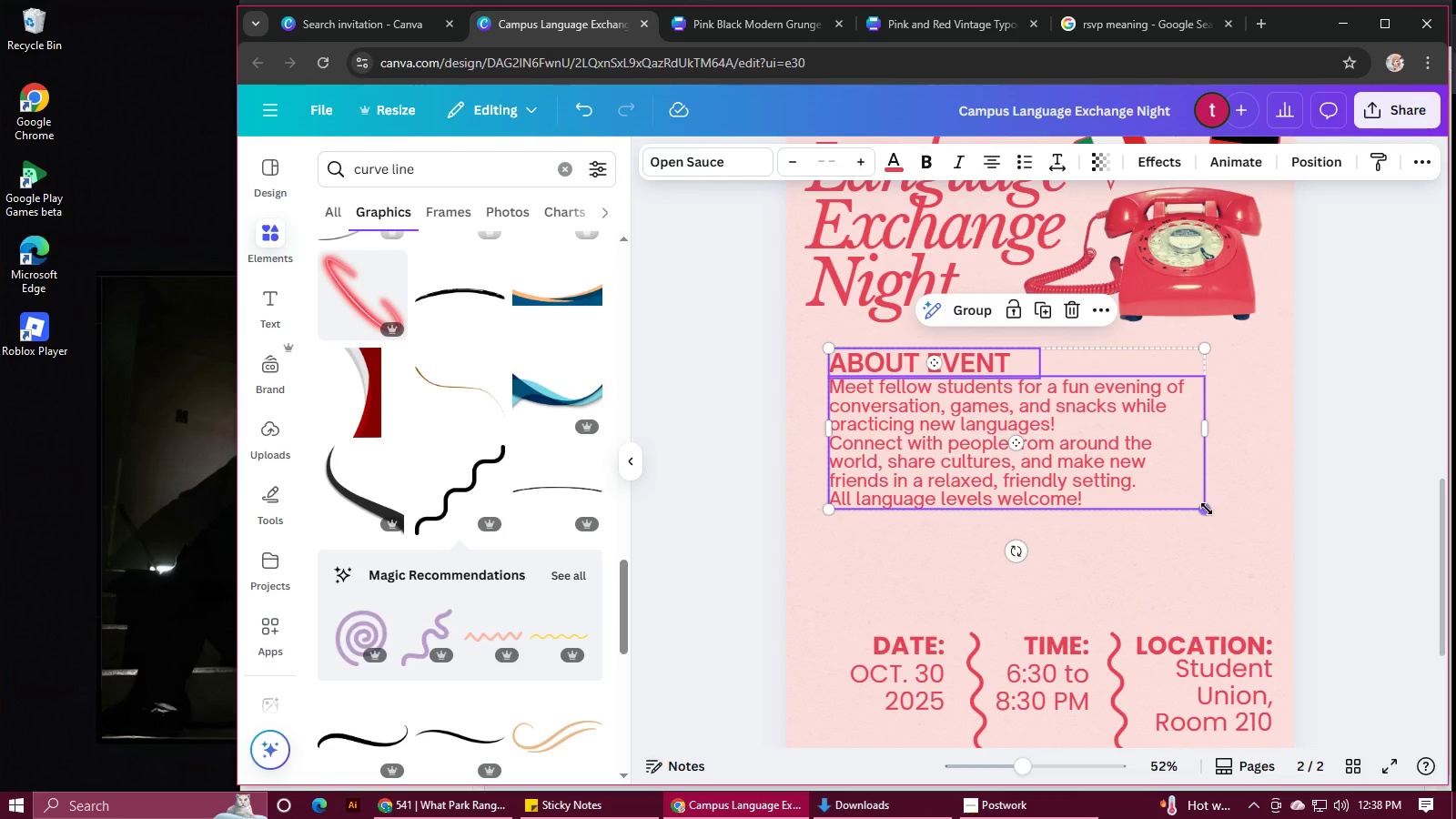 
left_click_drag(start_coordinate=[1207, 509], to_coordinate=[1276, 604])
 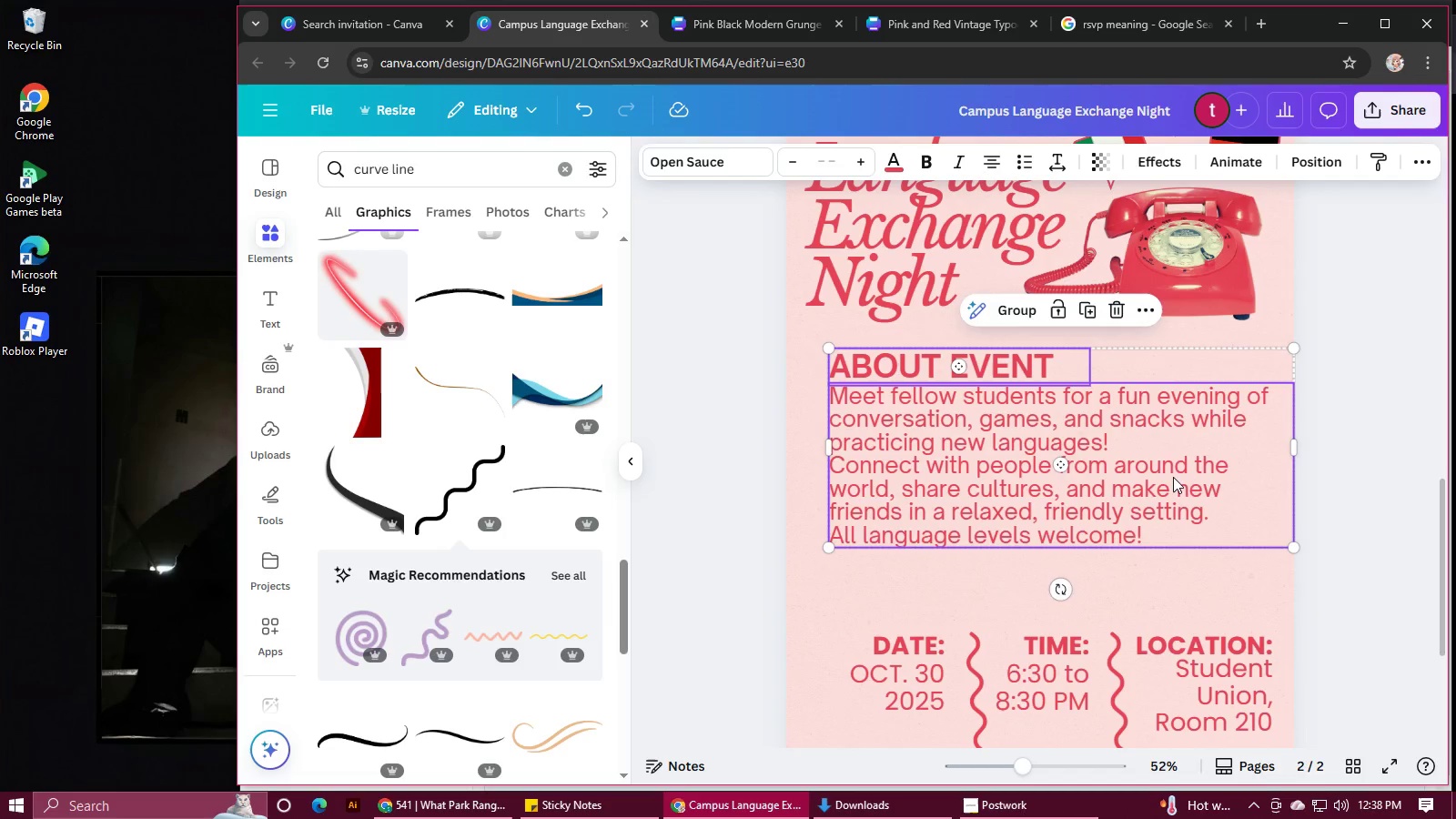 
left_click_drag(start_coordinate=[1170, 477], to_coordinate=[1155, 491])
 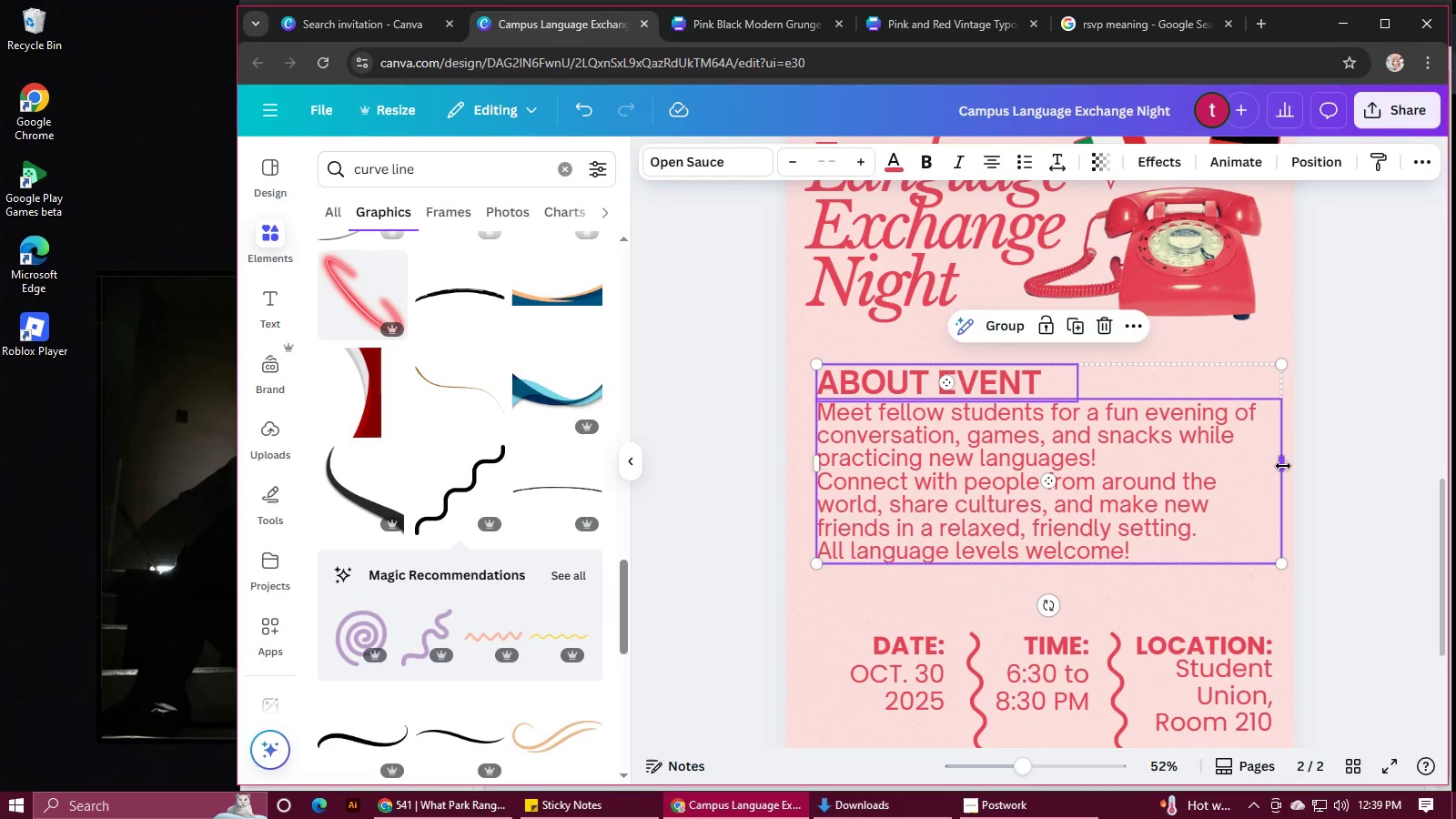 
left_click_drag(start_coordinate=[1283, 466], to_coordinate=[1278, 465])
 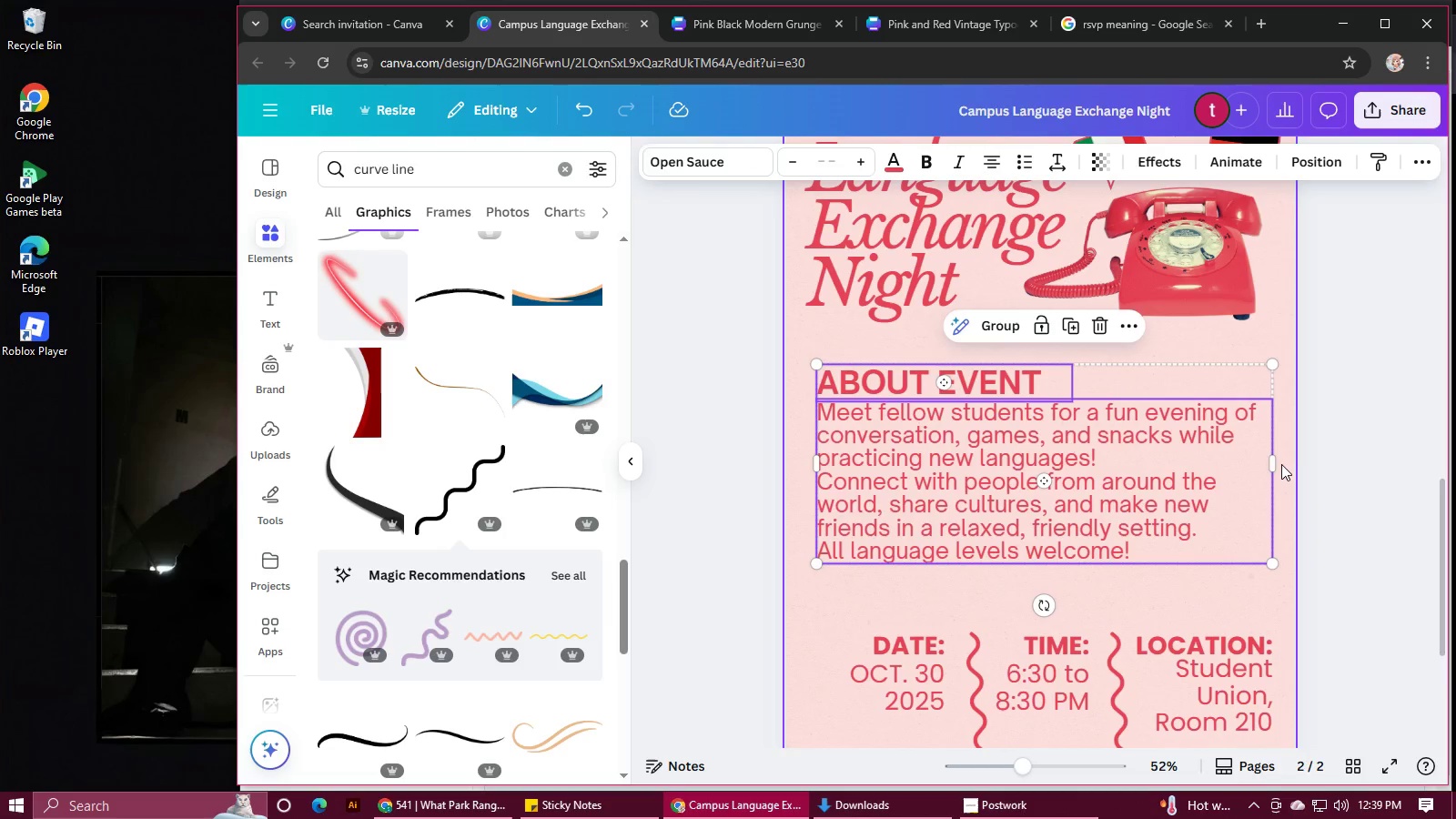 
left_click_drag(start_coordinate=[1273, 460], to_coordinate=[1249, 455])
 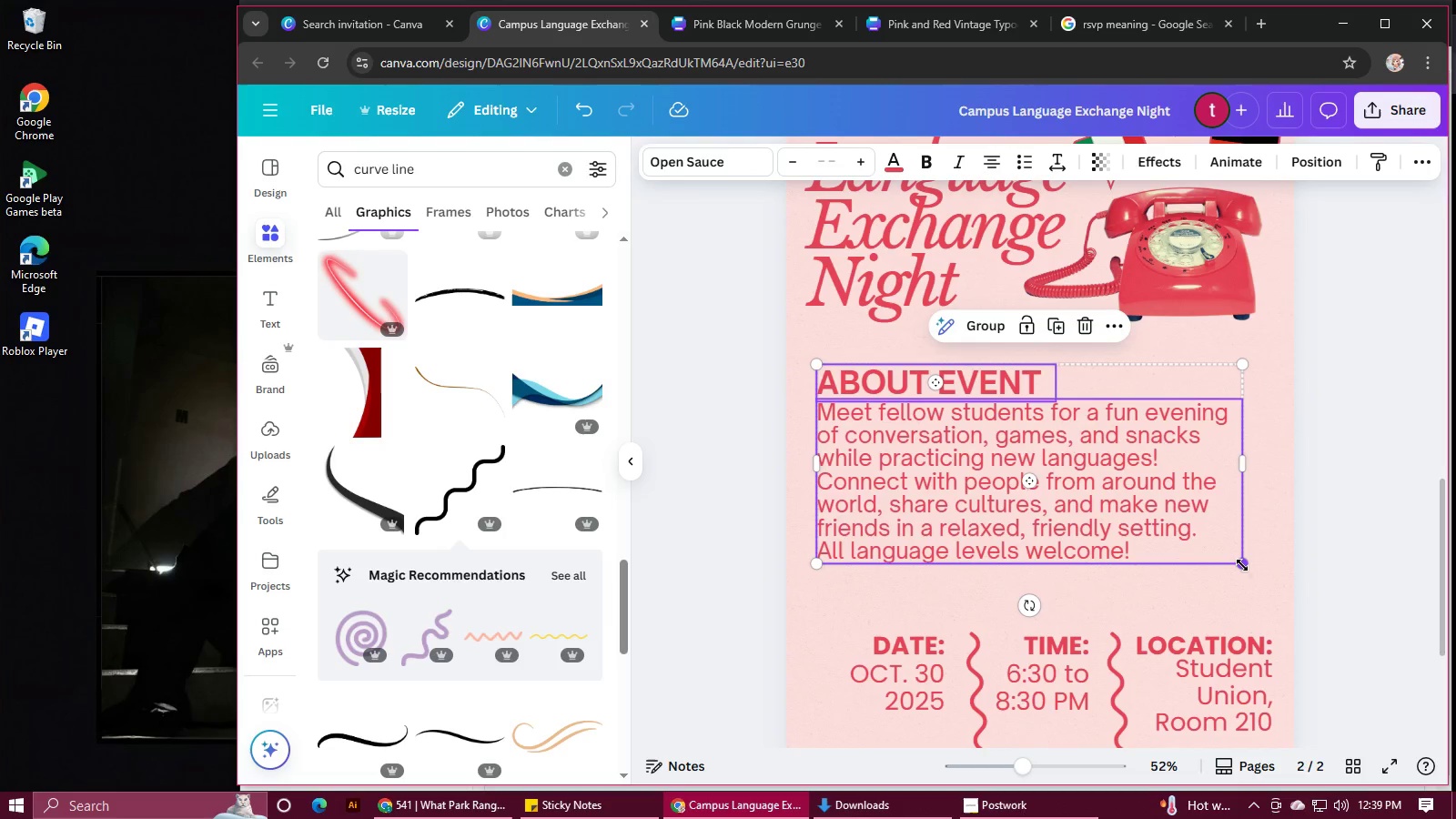 
left_click_drag(start_coordinate=[1242, 565], to_coordinate=[1269, 586])
 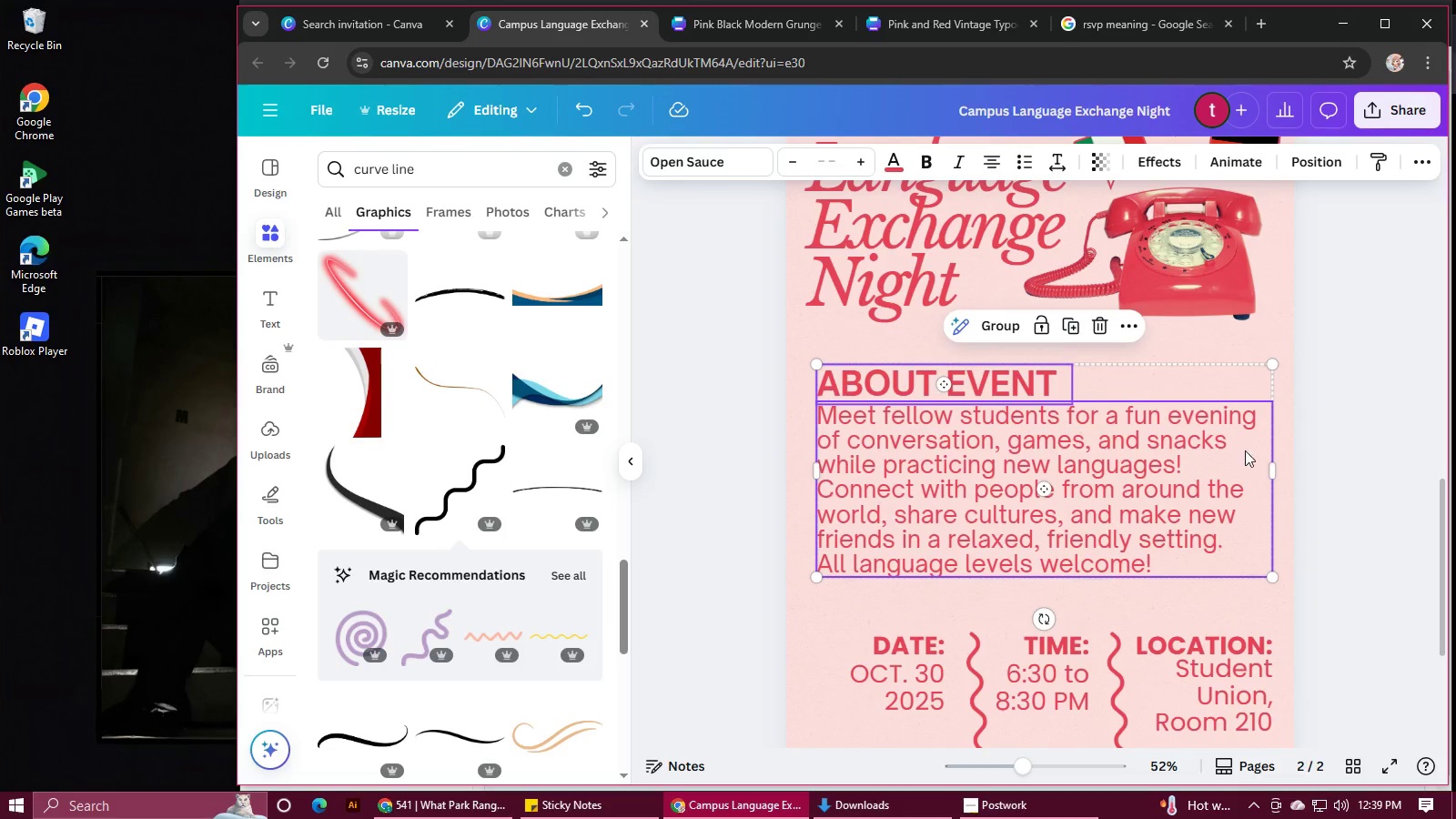 
left_click([1337, 421])
 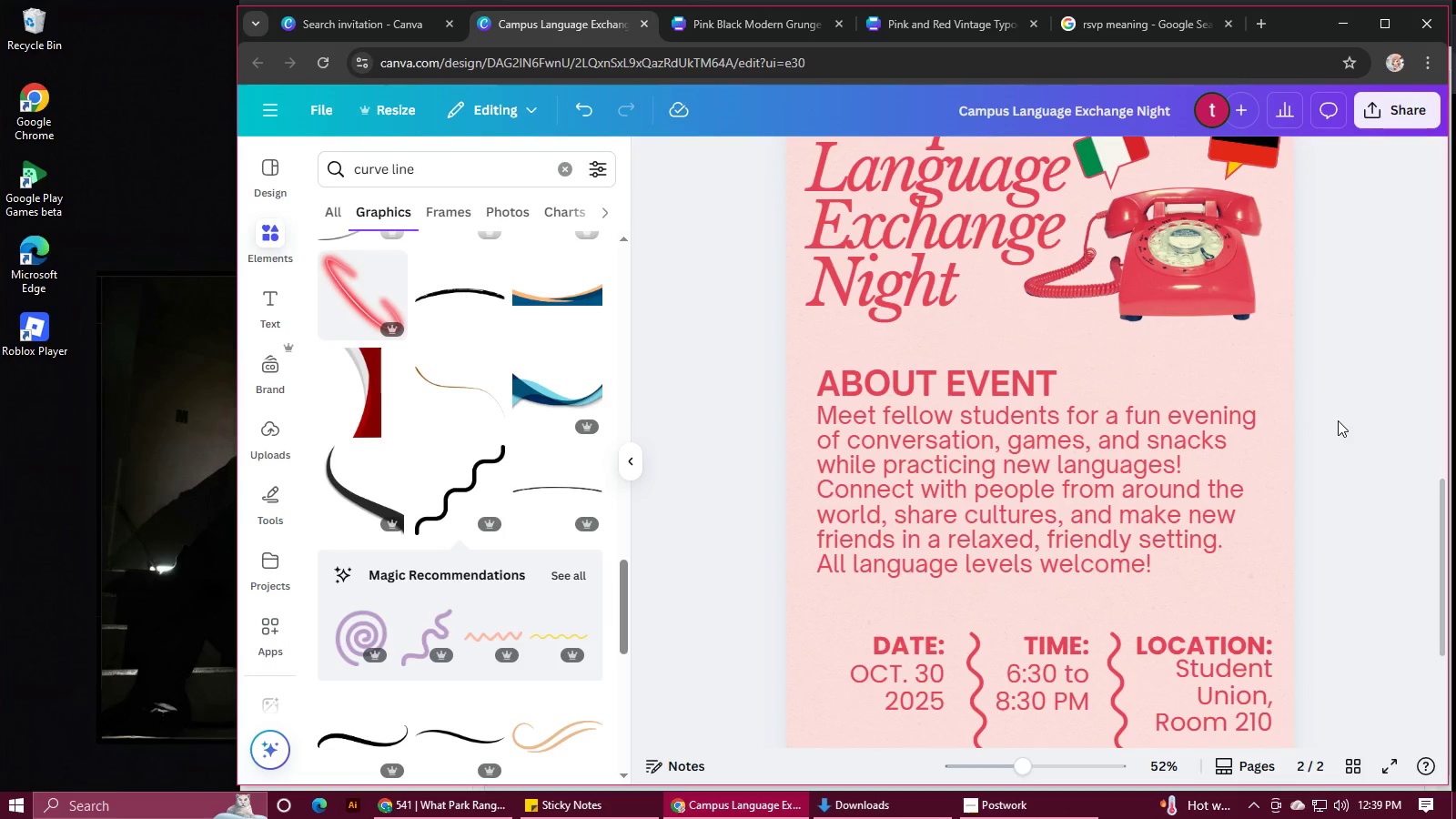 
wait(7.29)
 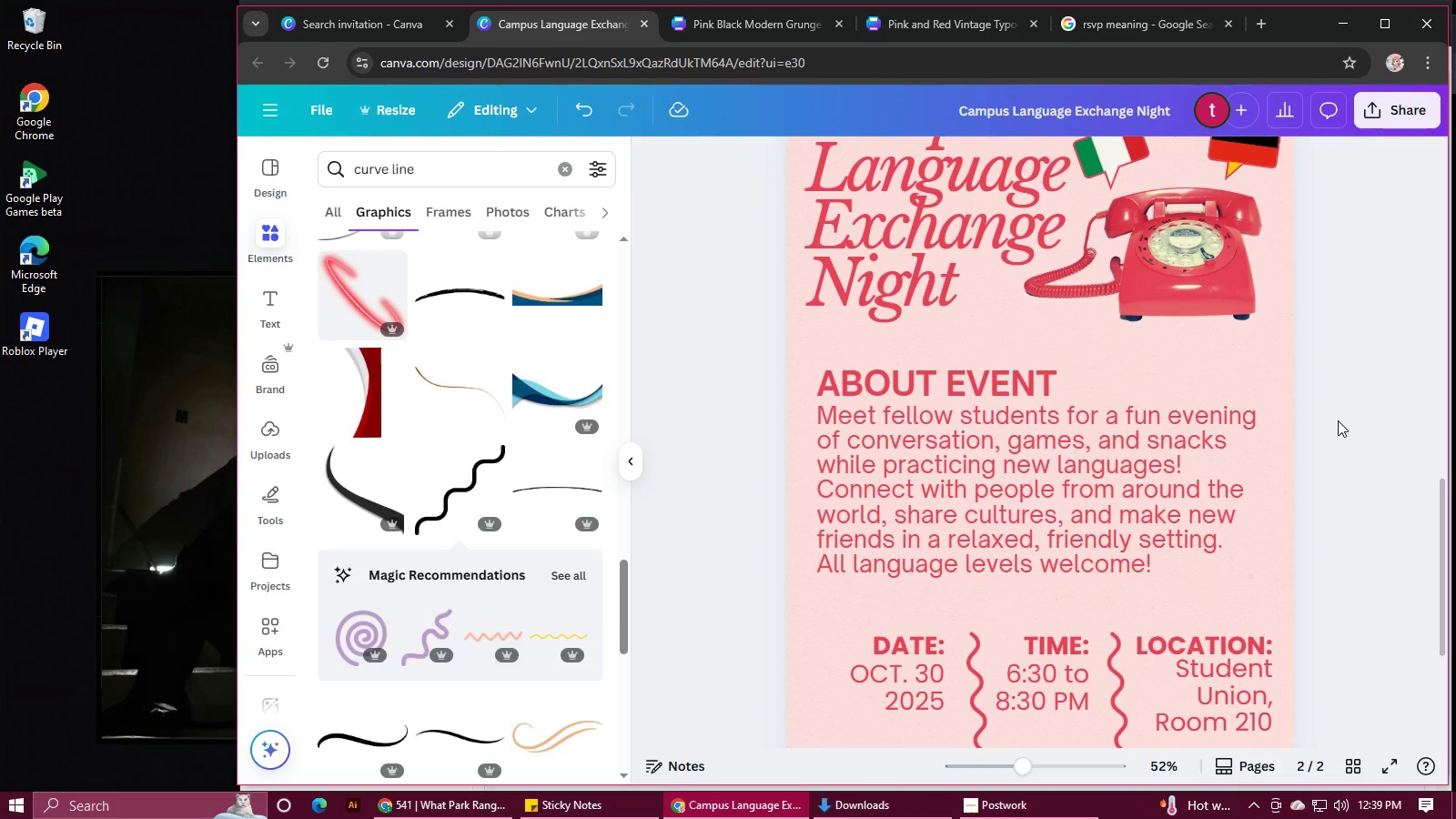 
left_click_drag(start_coordinate=[471, 164], to_coordinate=[308, 167])
 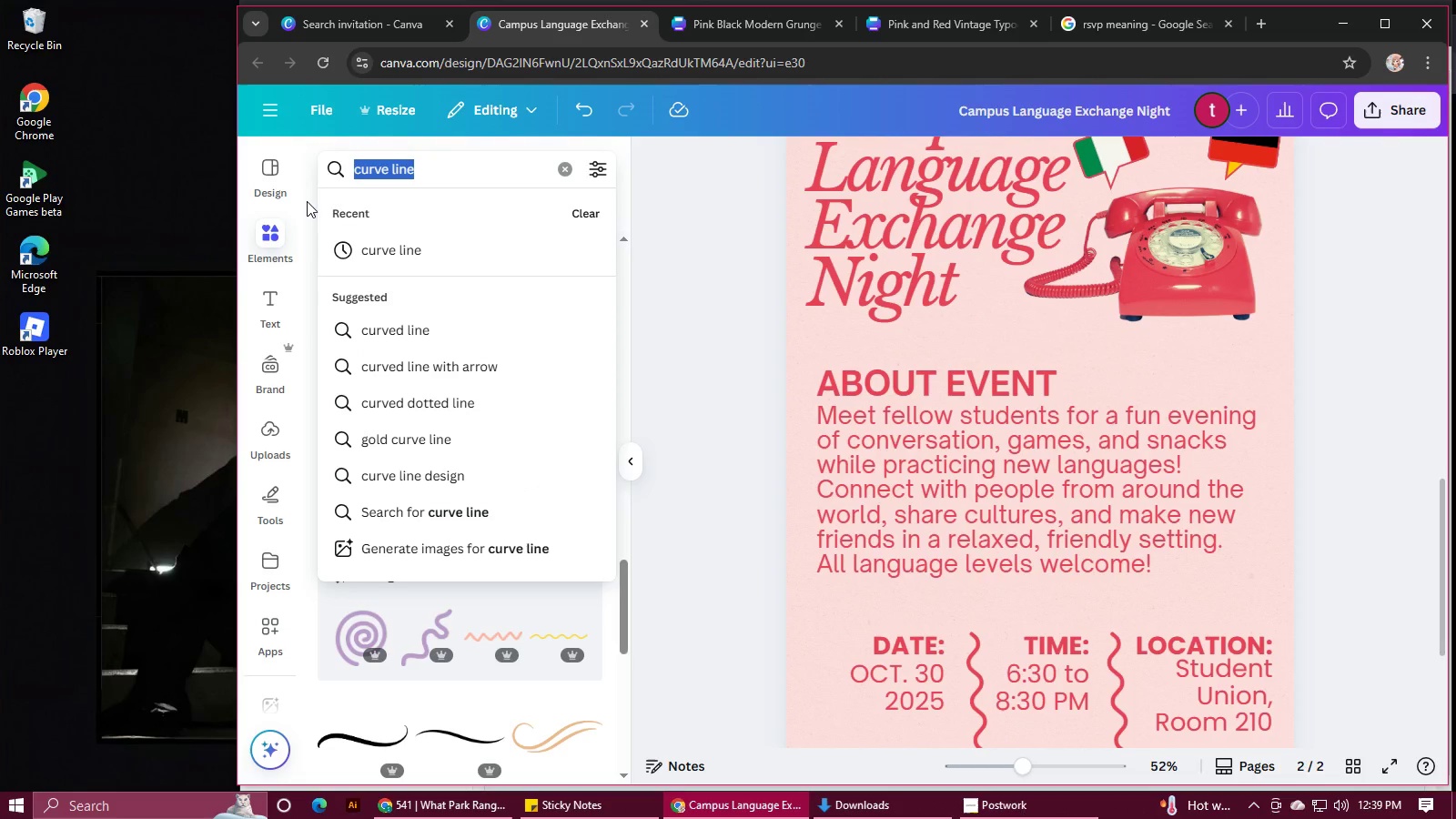 
type(italian snack)
 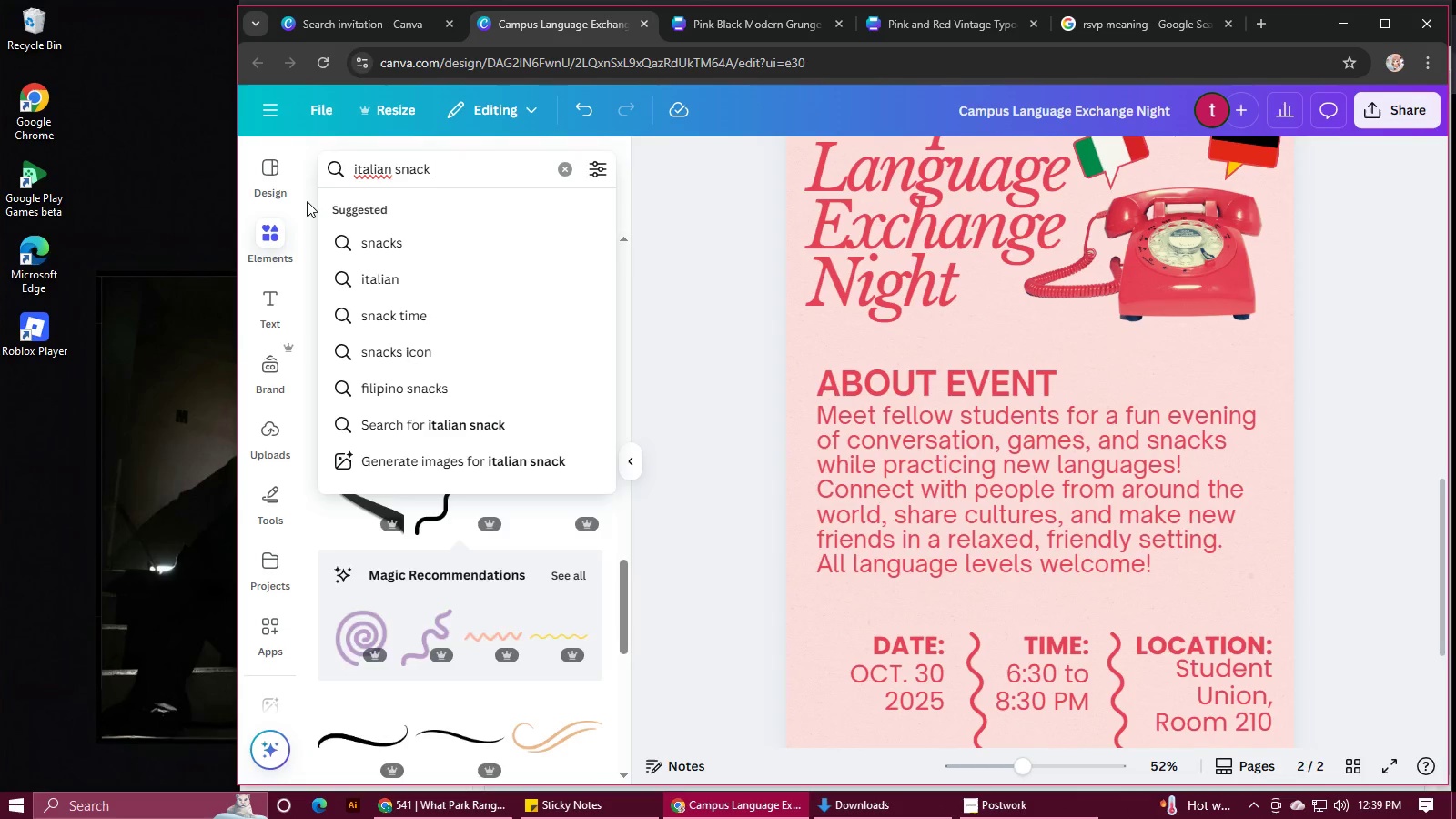 
key(Enter)
 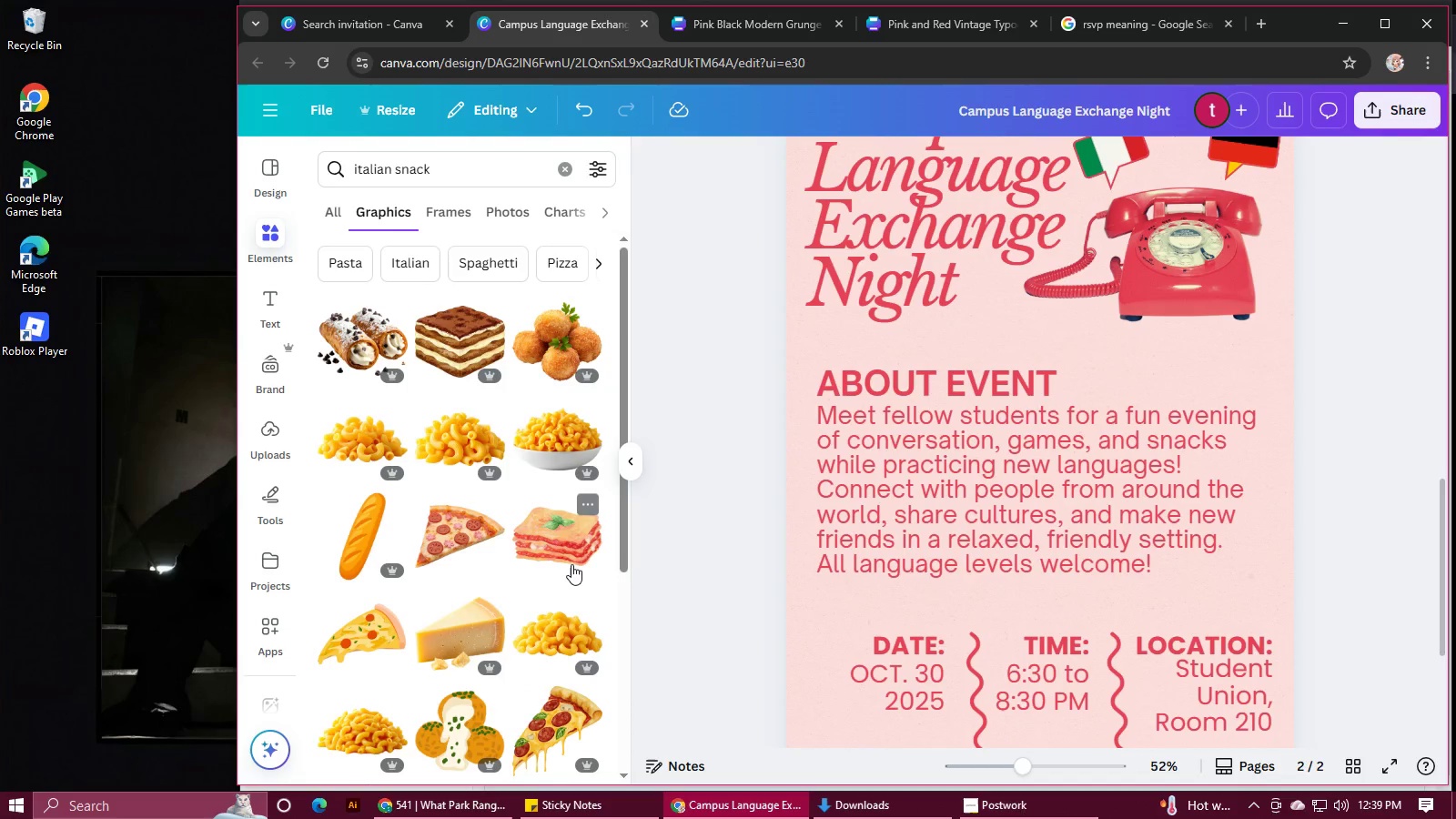 
scroll: coordinate [578, 541], scroll_direction: down, amount: 7.0
 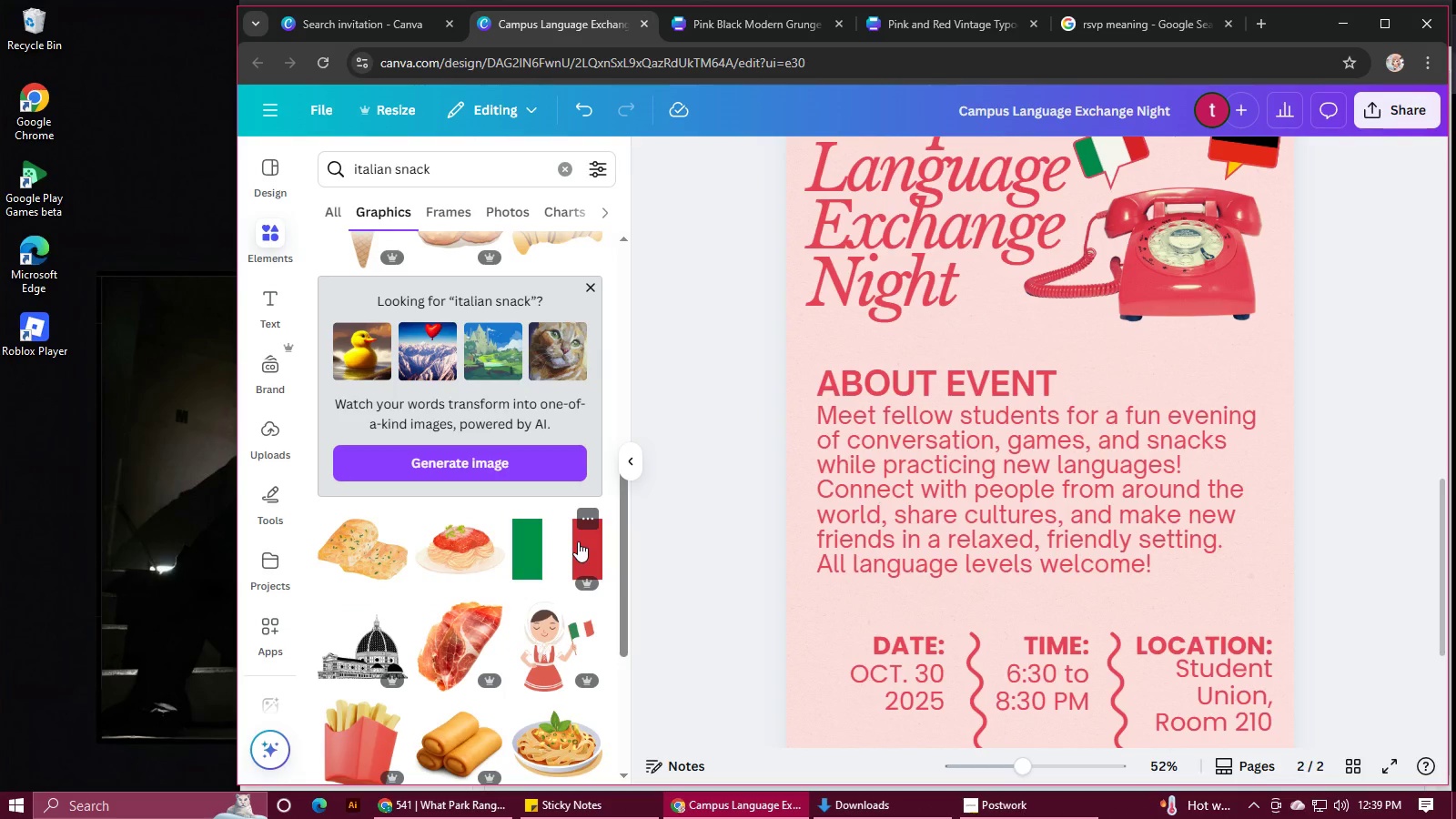 
scroll: coordinate [578, 541], scroll_direction: up, amount: 3.0
 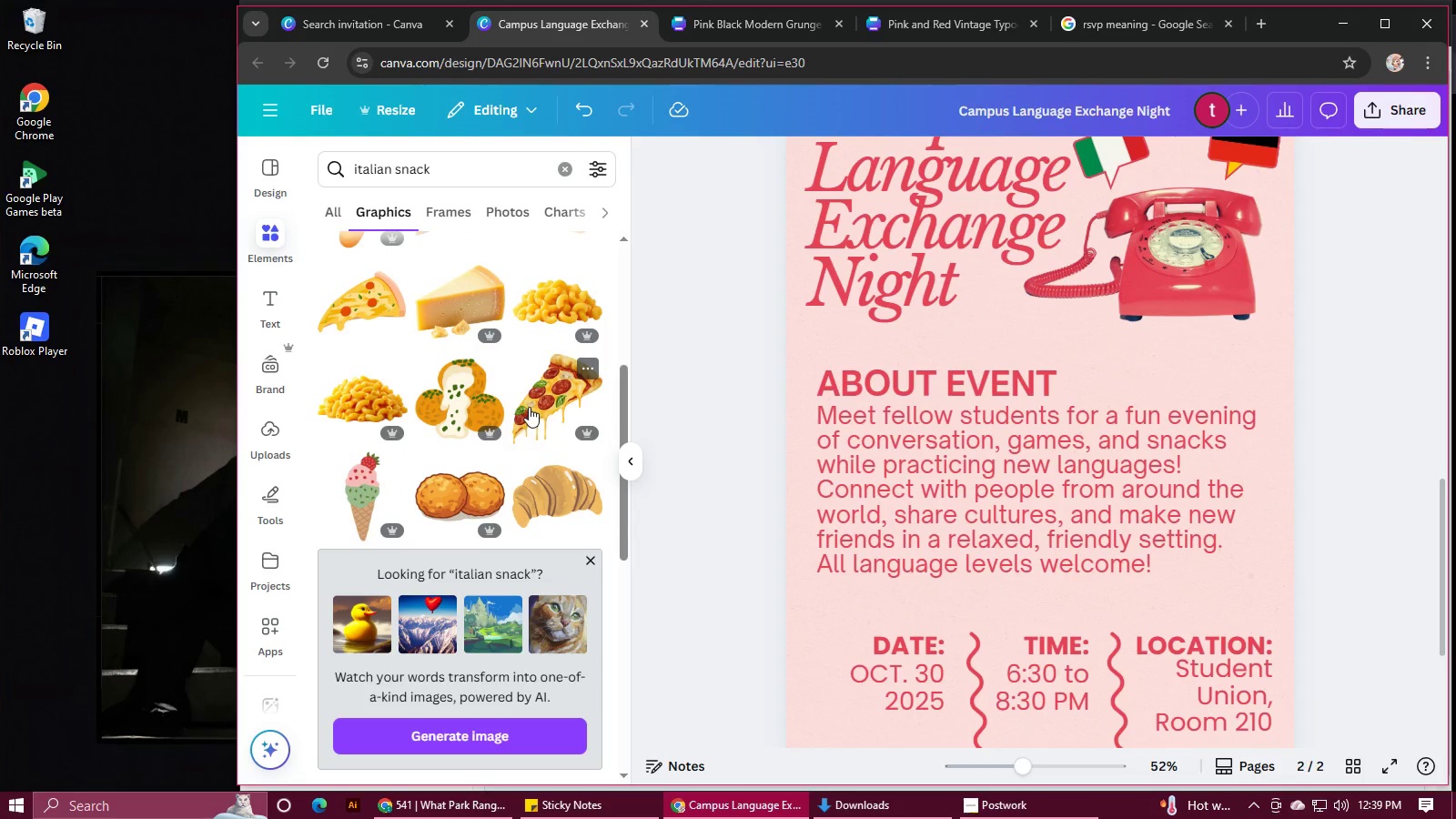 
left_click([529, 407])
 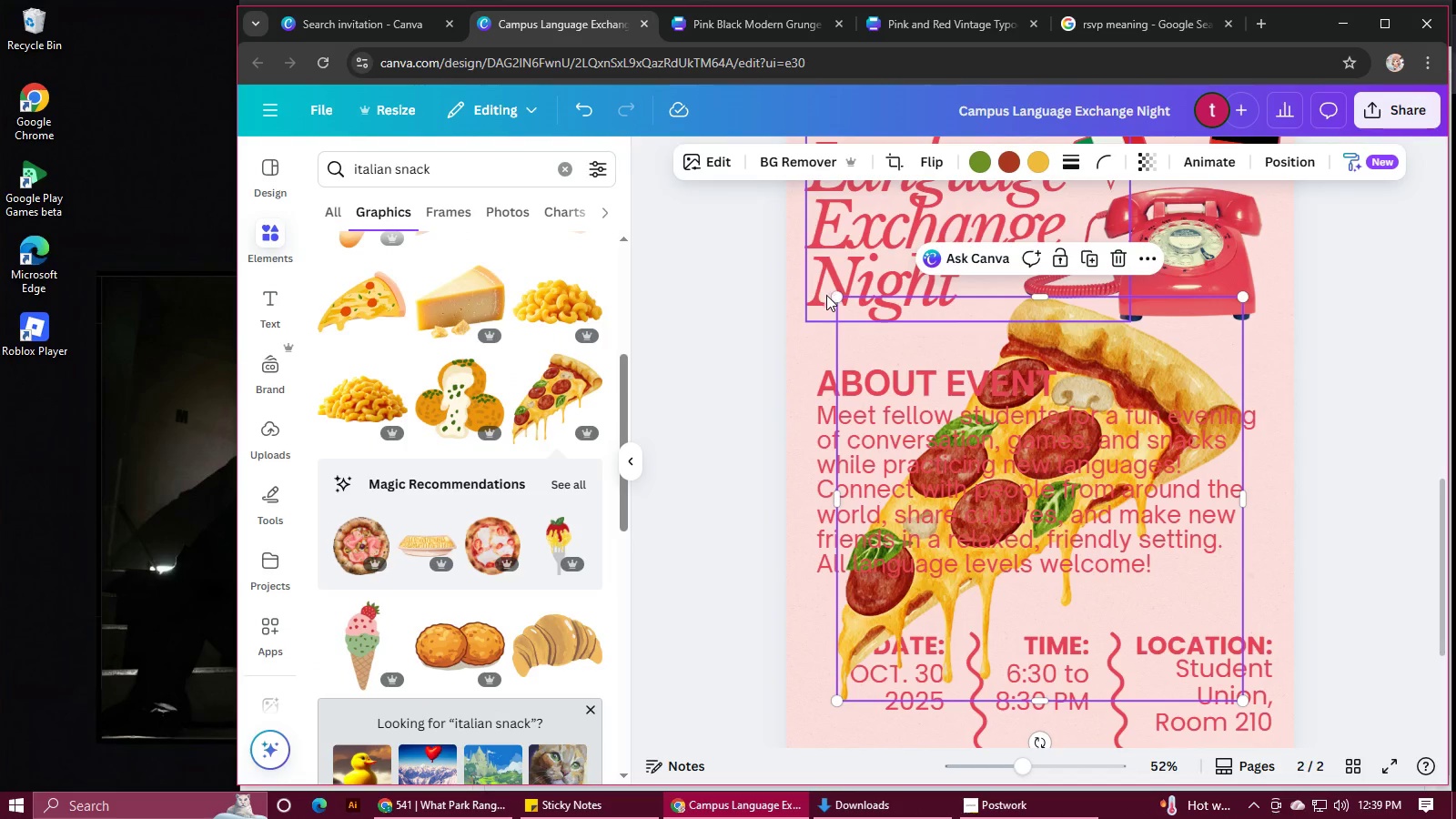 
left_click_drag(start_coordinate=[835, 294], to_coordinate=[1126, 579])
 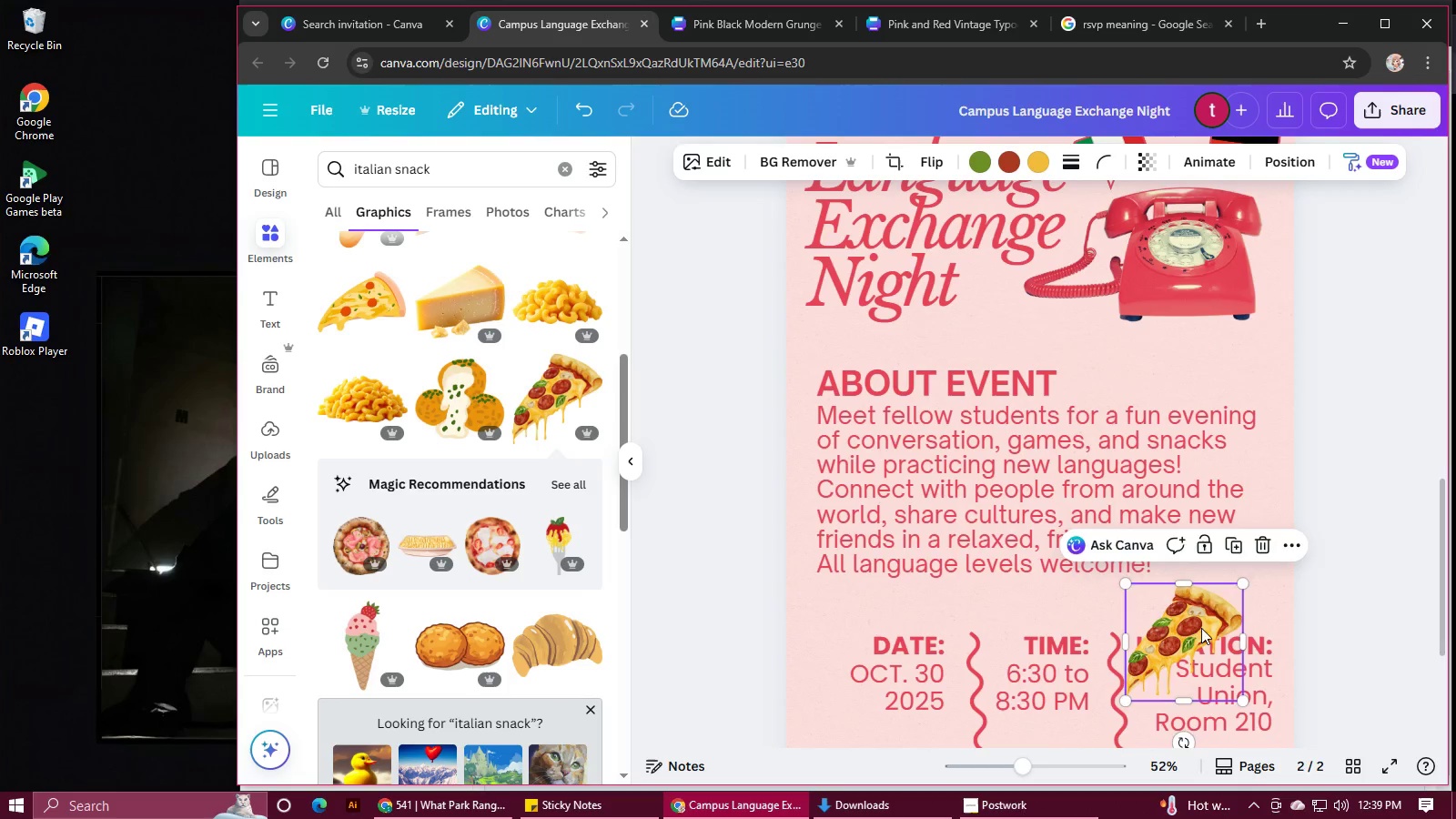 
left_click_drag(start_coordinate=[1199, 629], to_coordinate=[1238, 563])
 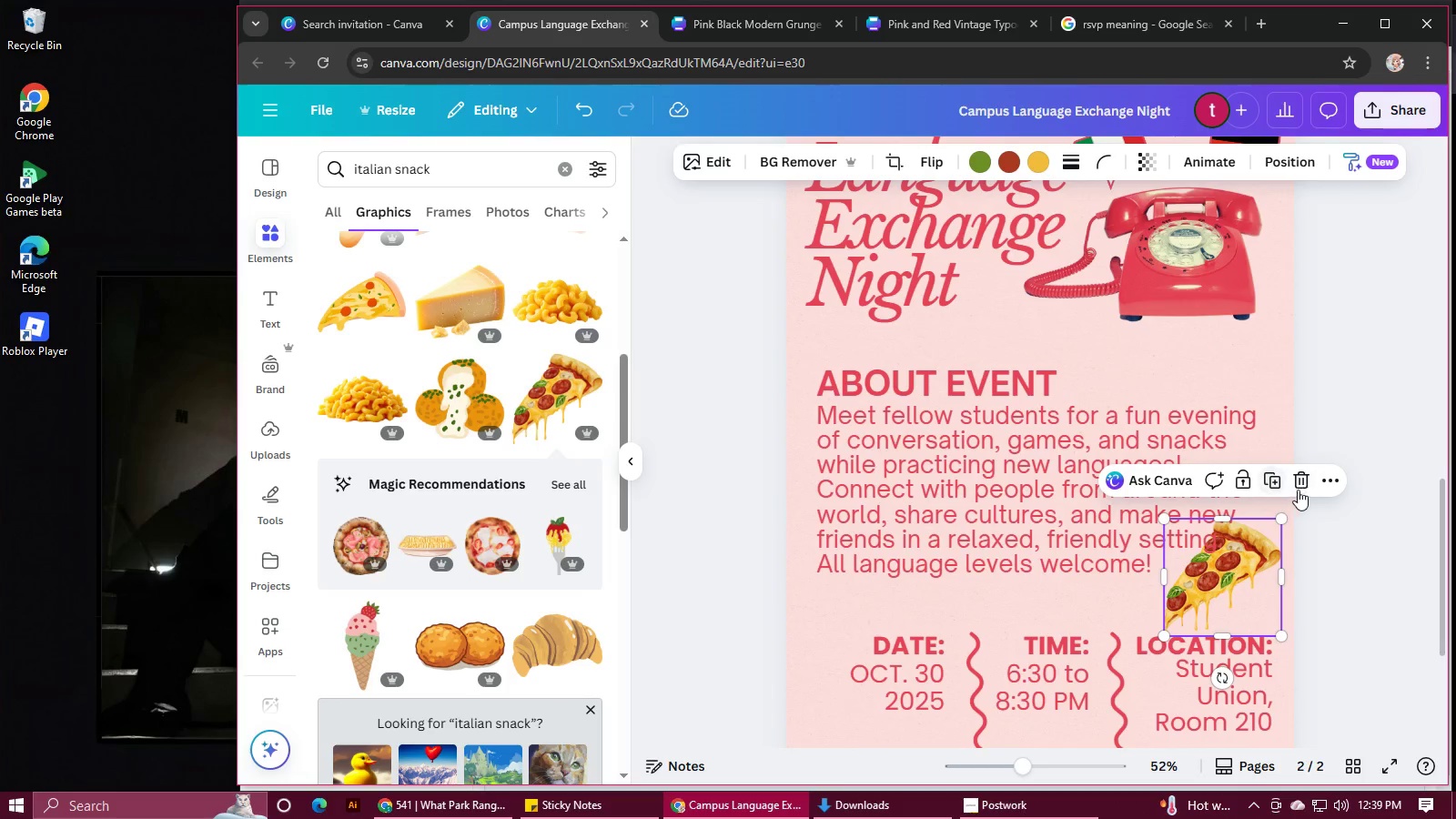 
left_click([1299, 485])
 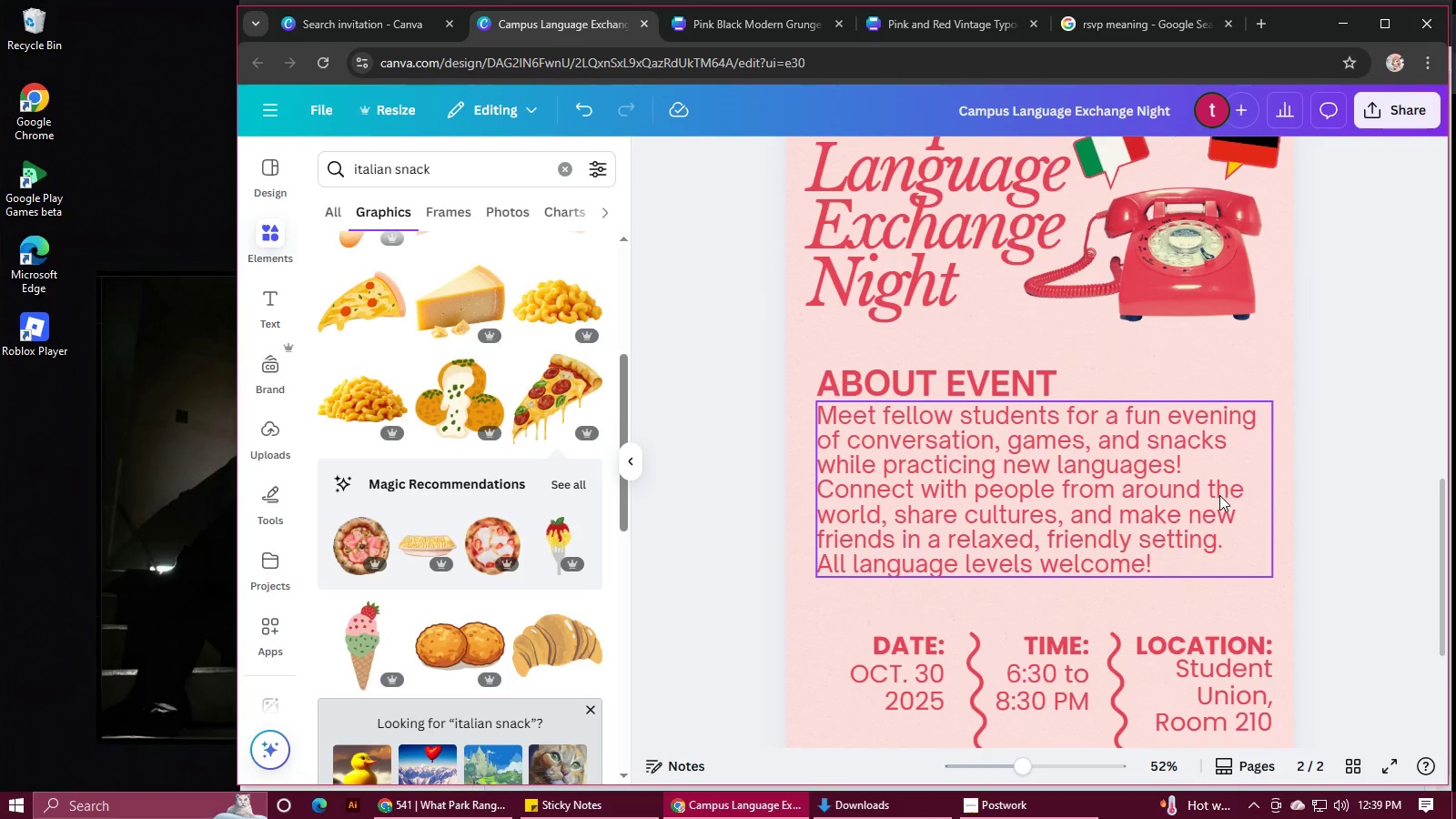 
scroll: coordinate [1219, 475], scroll_direction: up, amount: 3.0
 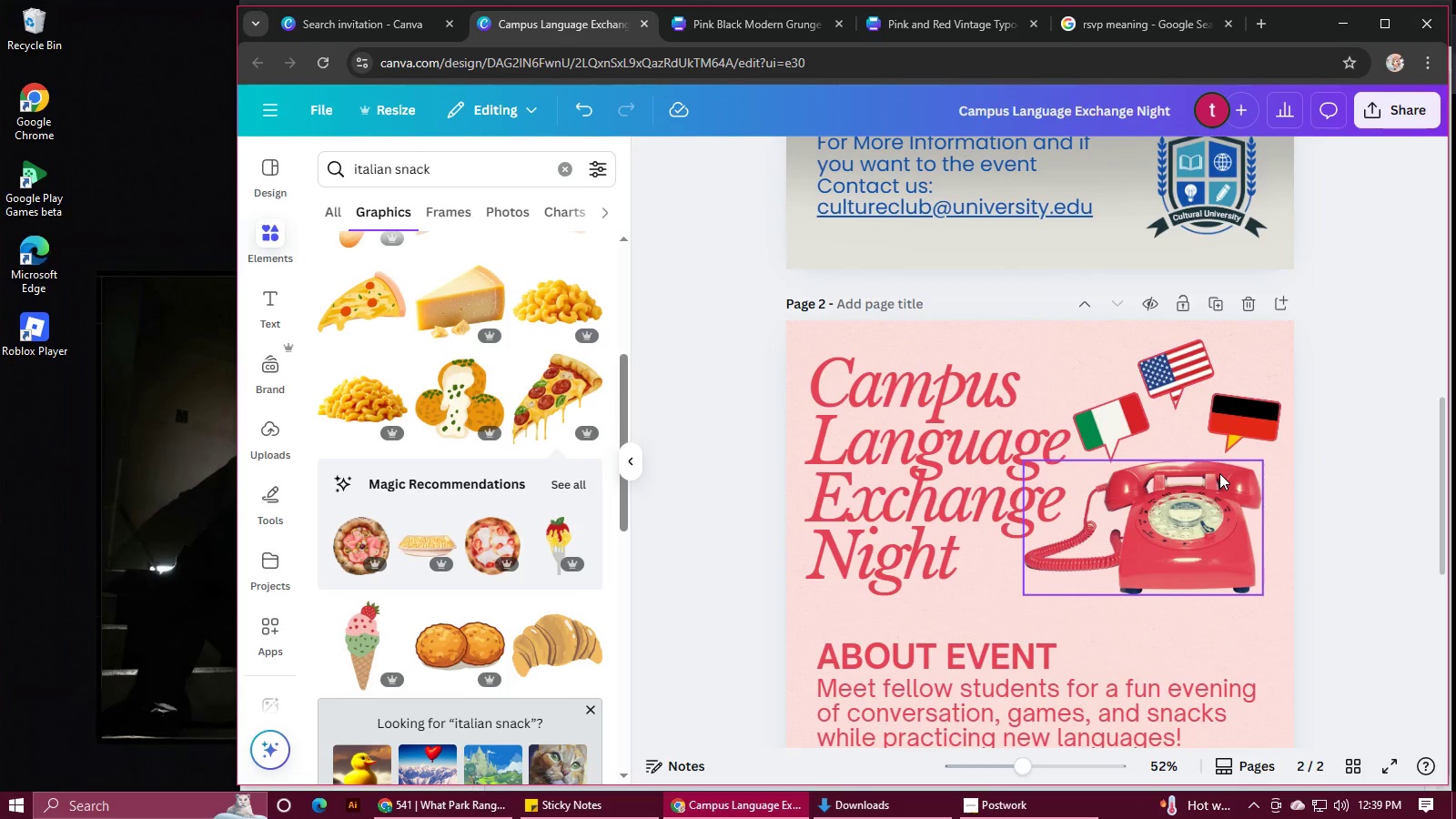 
scroll: coordinate [1219, 473], scroll_direction: down, amount: 6.0
 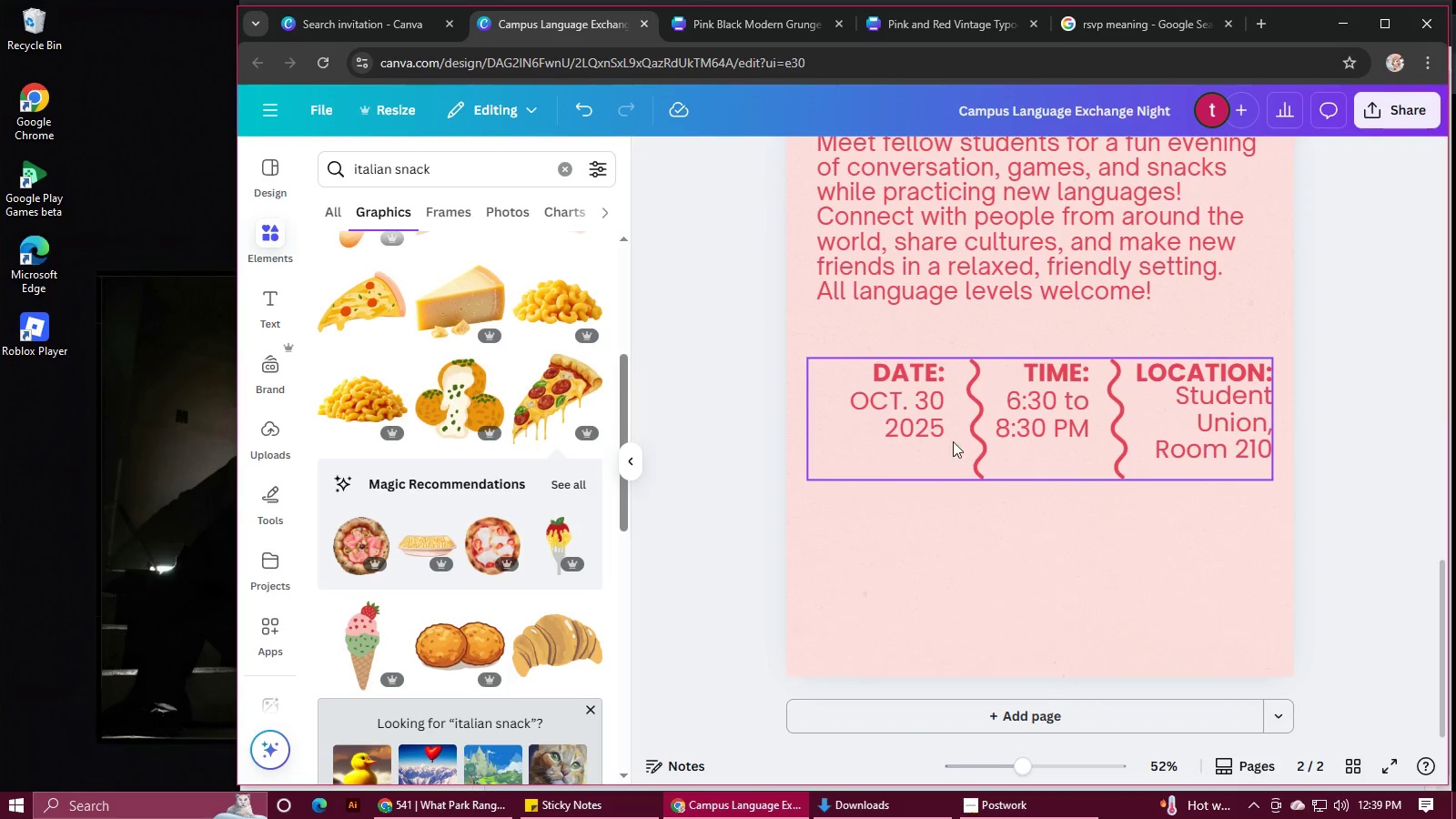 
left_click([935, 429])
 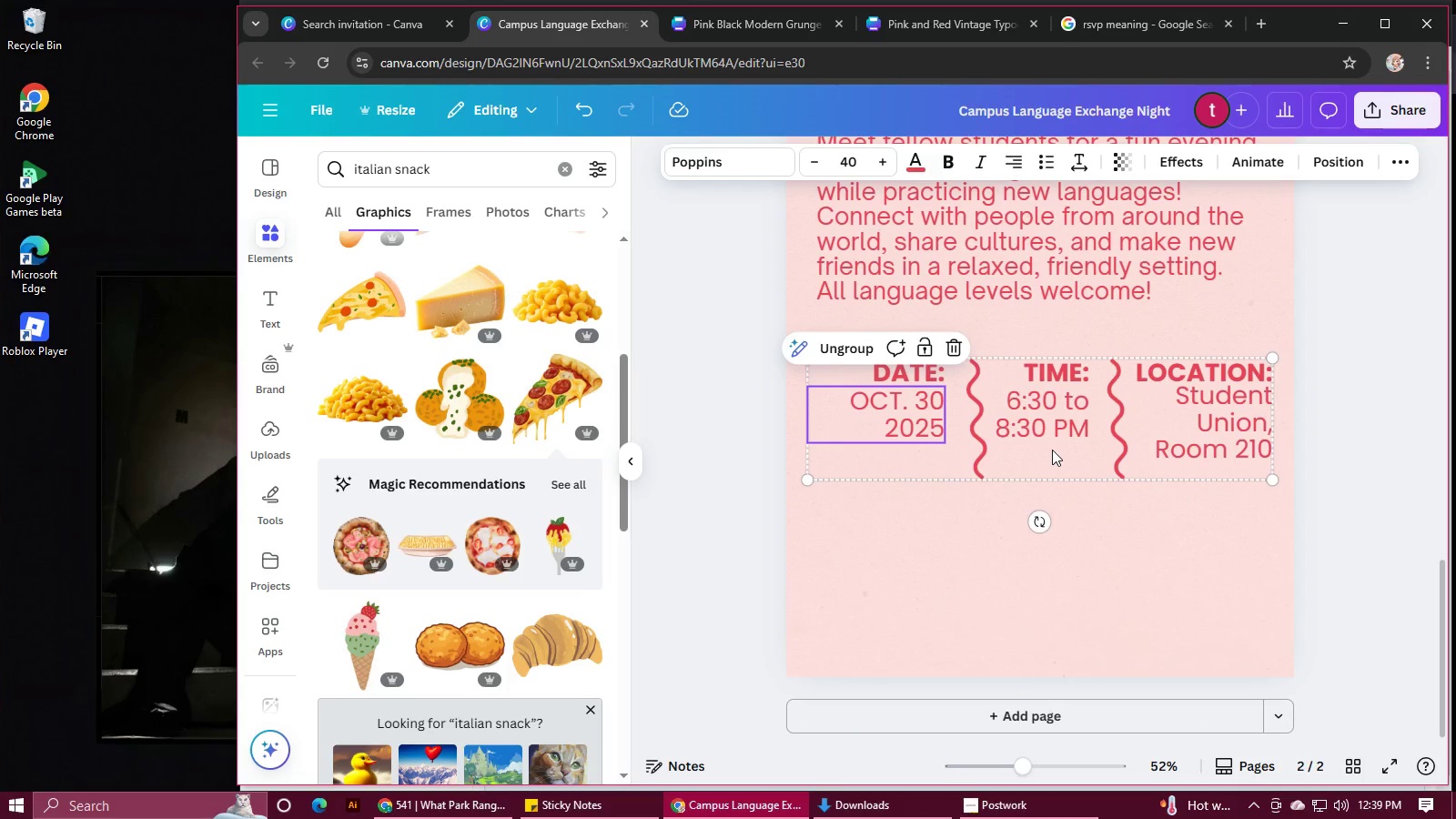 
left_click_drag(start_coordinate=[1052, 450], to_coordinate=[1032, 450])
 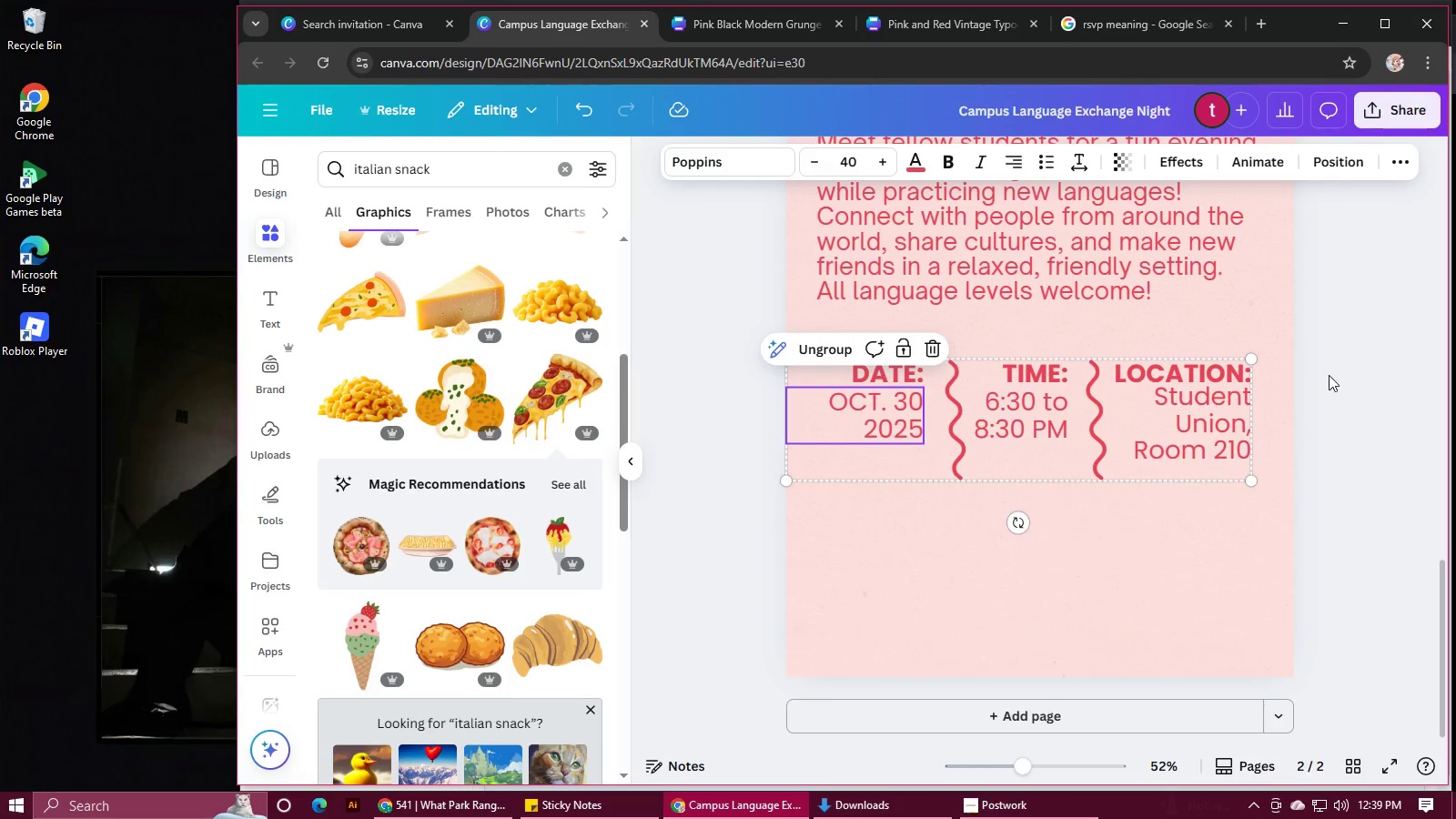 
left_click([1330, 375])
 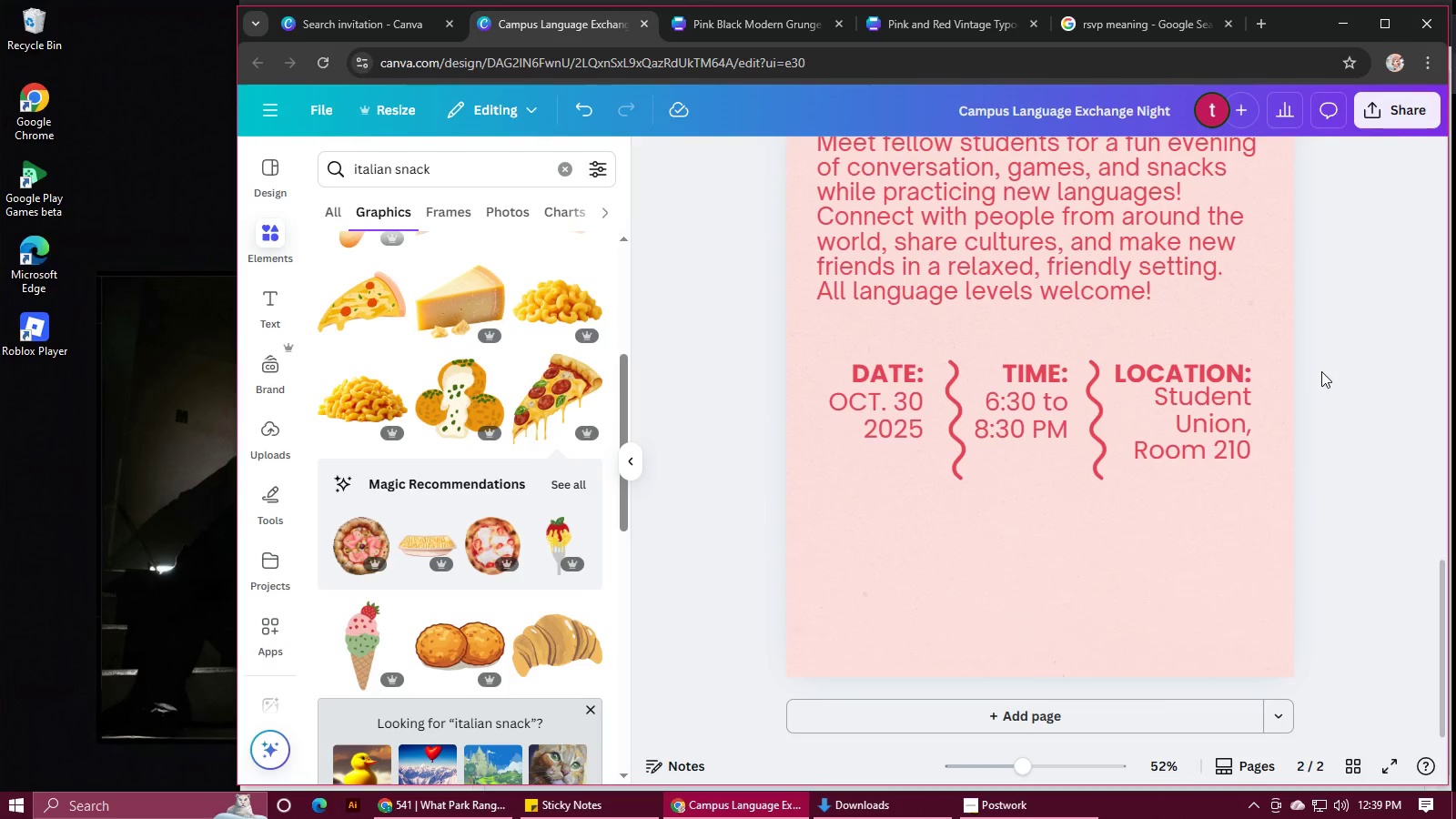 
scroll: coordinate [1320, 369], scroll_direction: up, amount: 1.0
 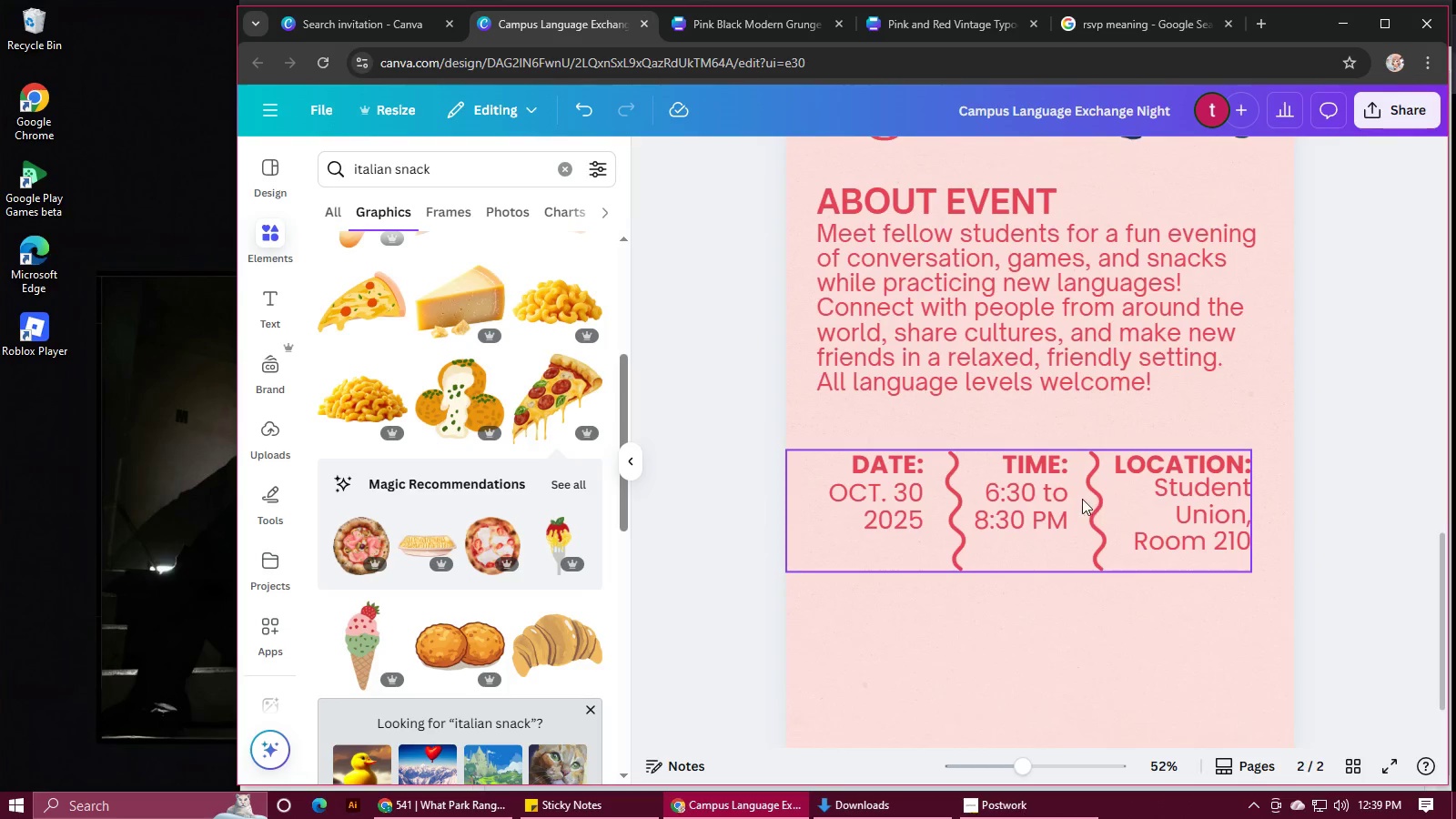 
left_click_drag(start_coordinate=[1080, 499], to_coordinate=[1071, 499])
 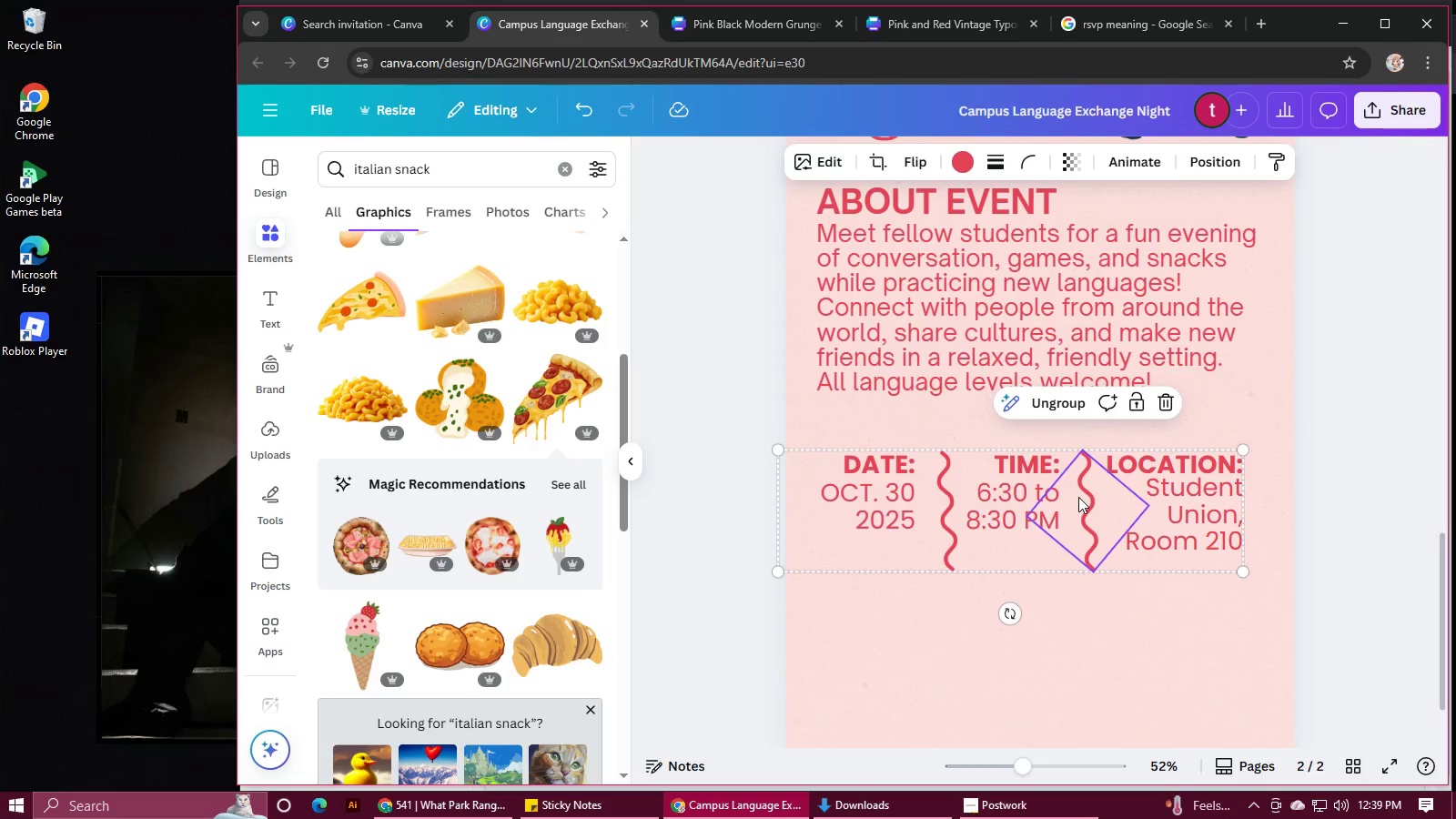 
left_click_drag(start_coordinate=[1080, 497], to_coordinate=[1077, 482])
 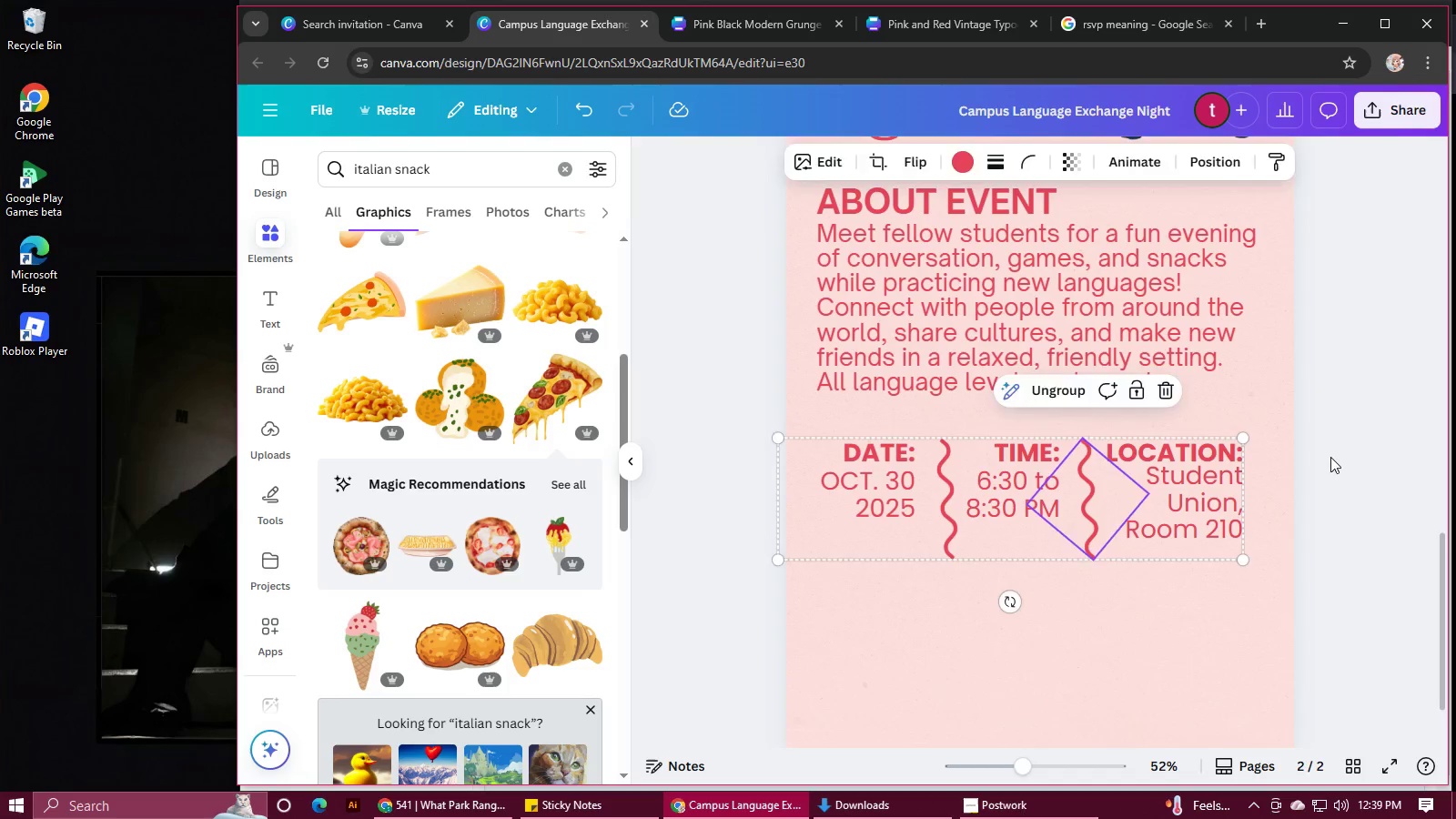 
left_click([1330, 457])
 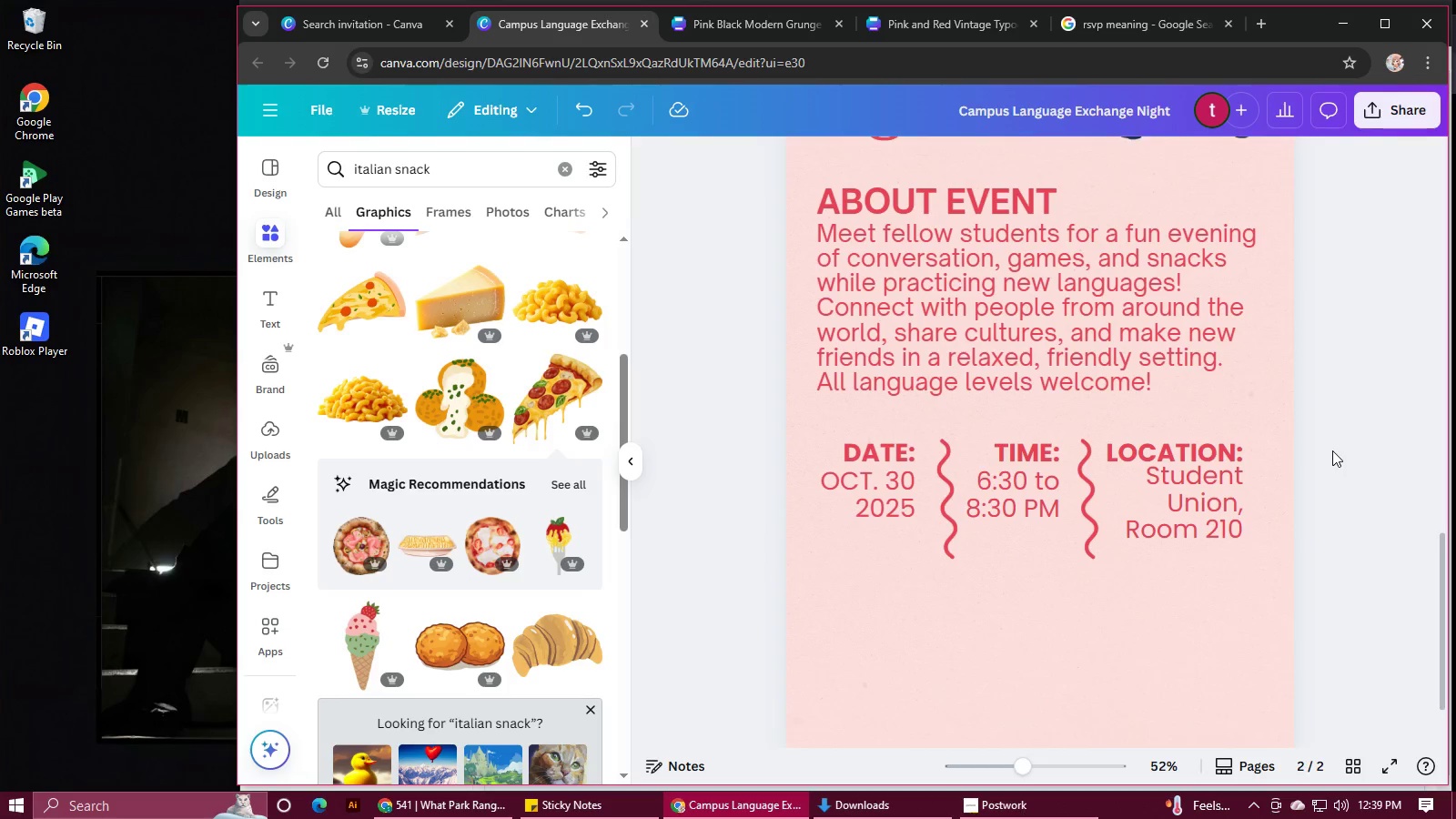 
scroll: coordinate [1332, 450], scroll_direction: down, amount: 3.0
 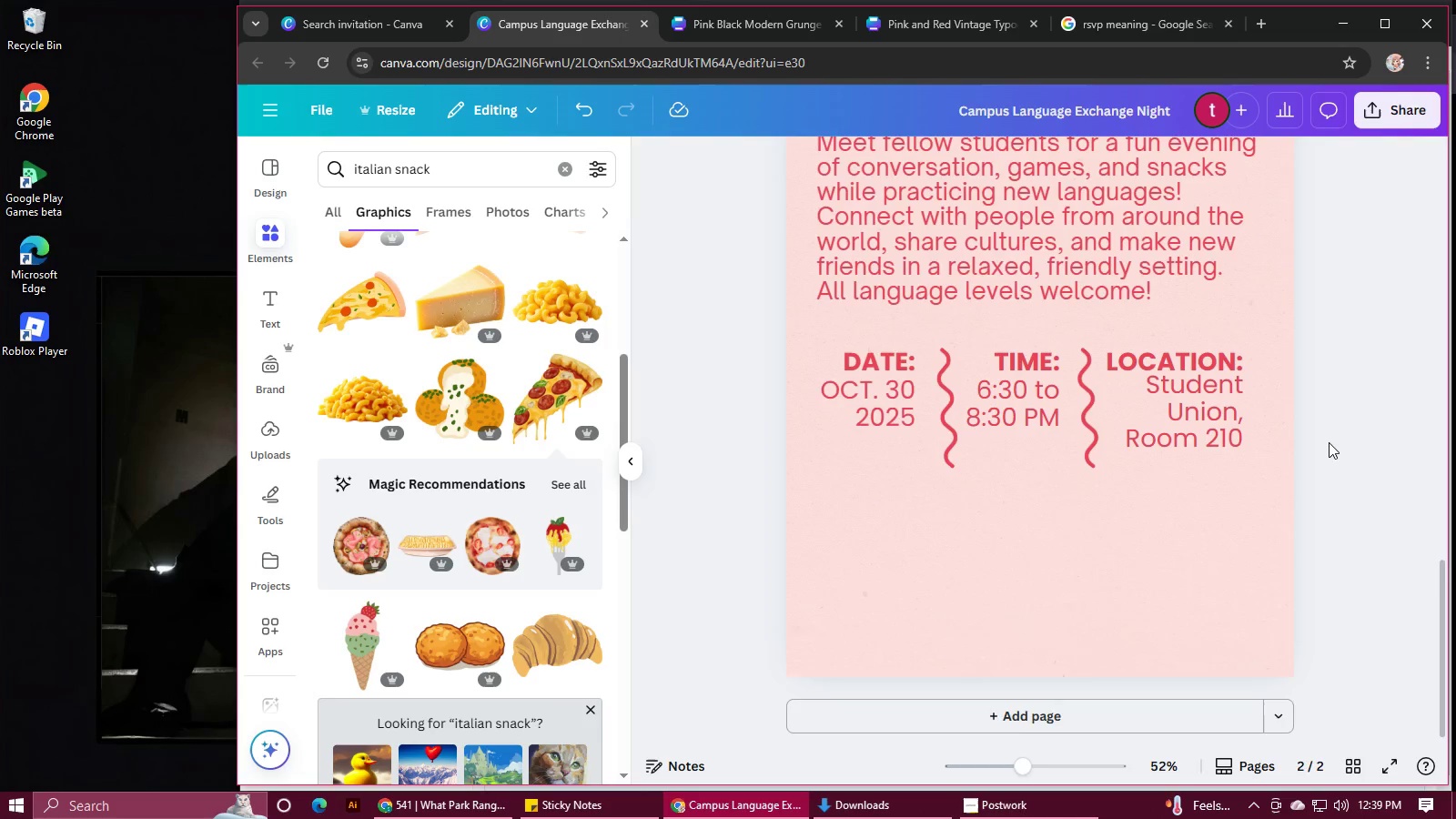 
scroll: coordinate [1329, 442], scroll_direction: up, amount: 5.0
 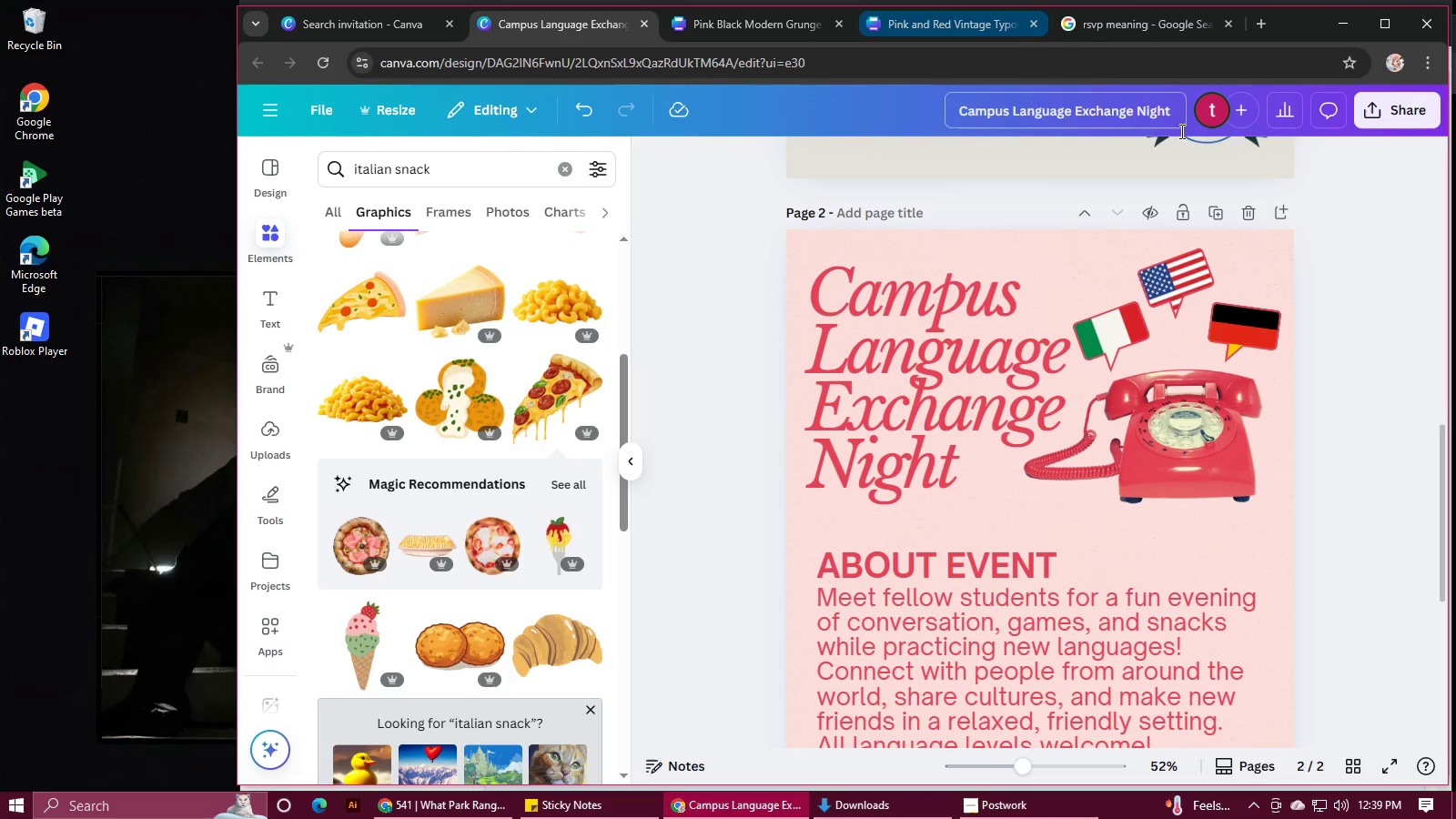 
left_click_drag(start_coordinate=[450, 172], to_coordinate=[245, 173])
 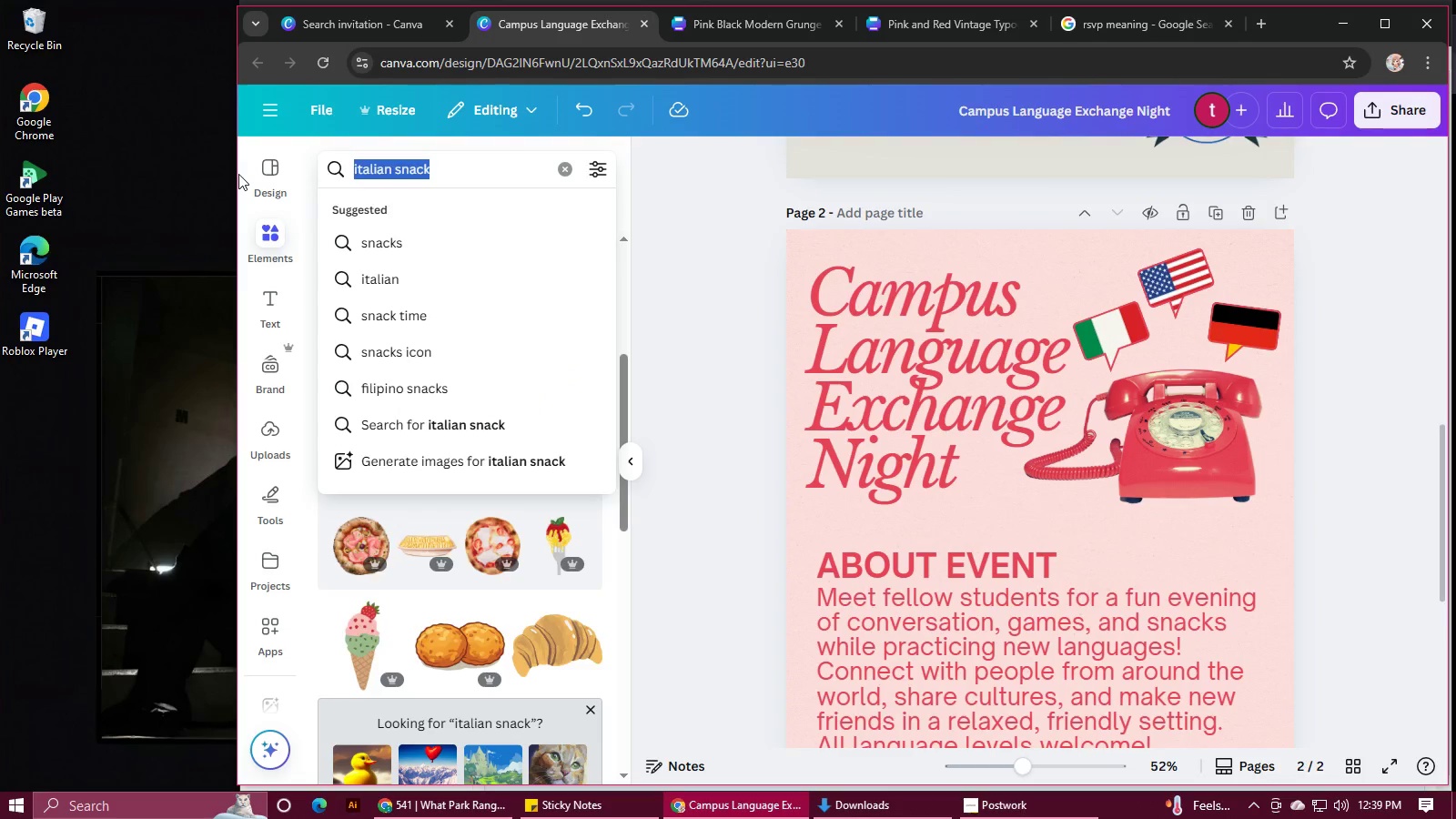 
type(club logo)
 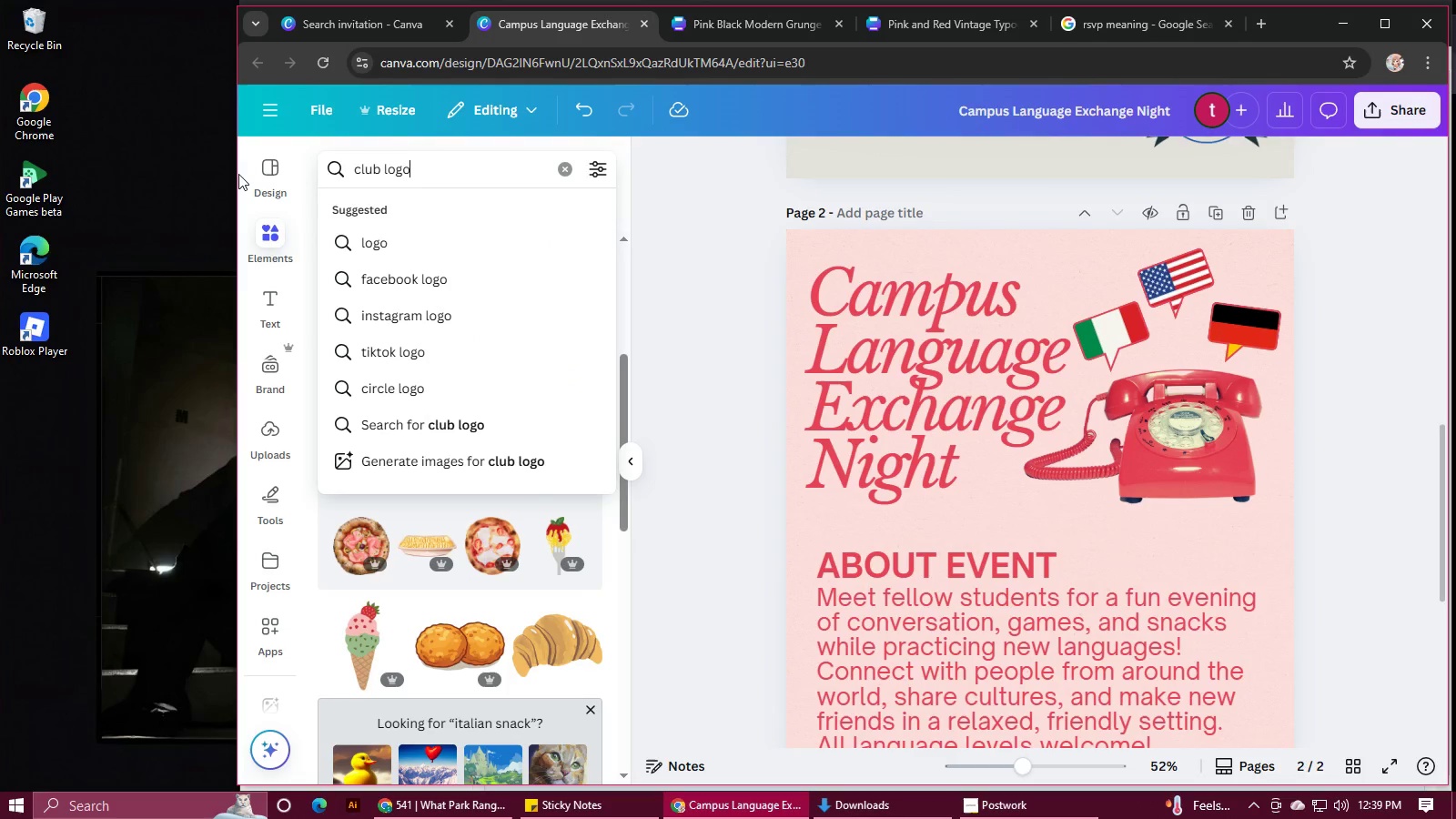 
key(Enter)
 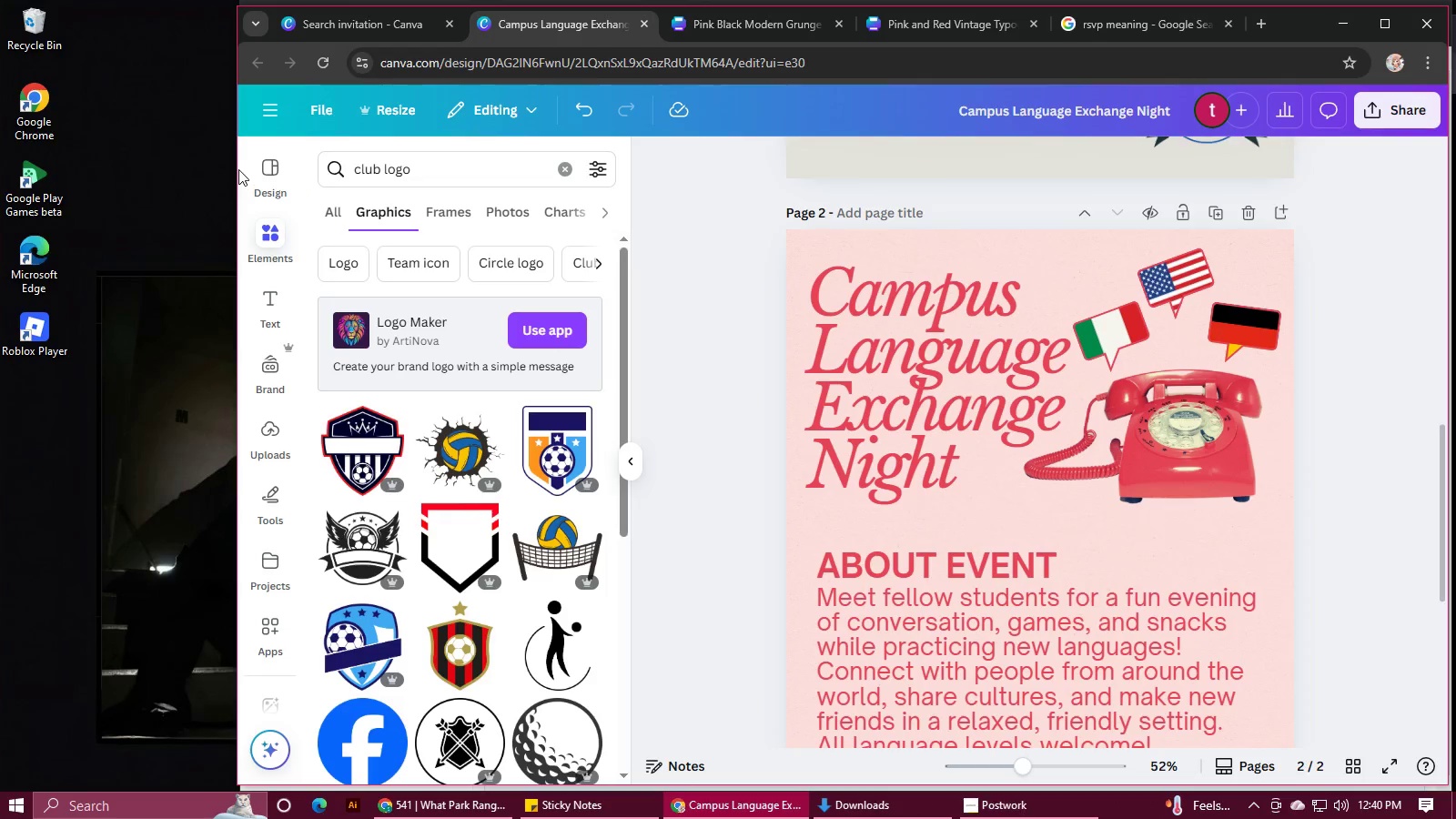 
scroll: coordinate [436, 584], scroll_direction: down, amount: 10.0
 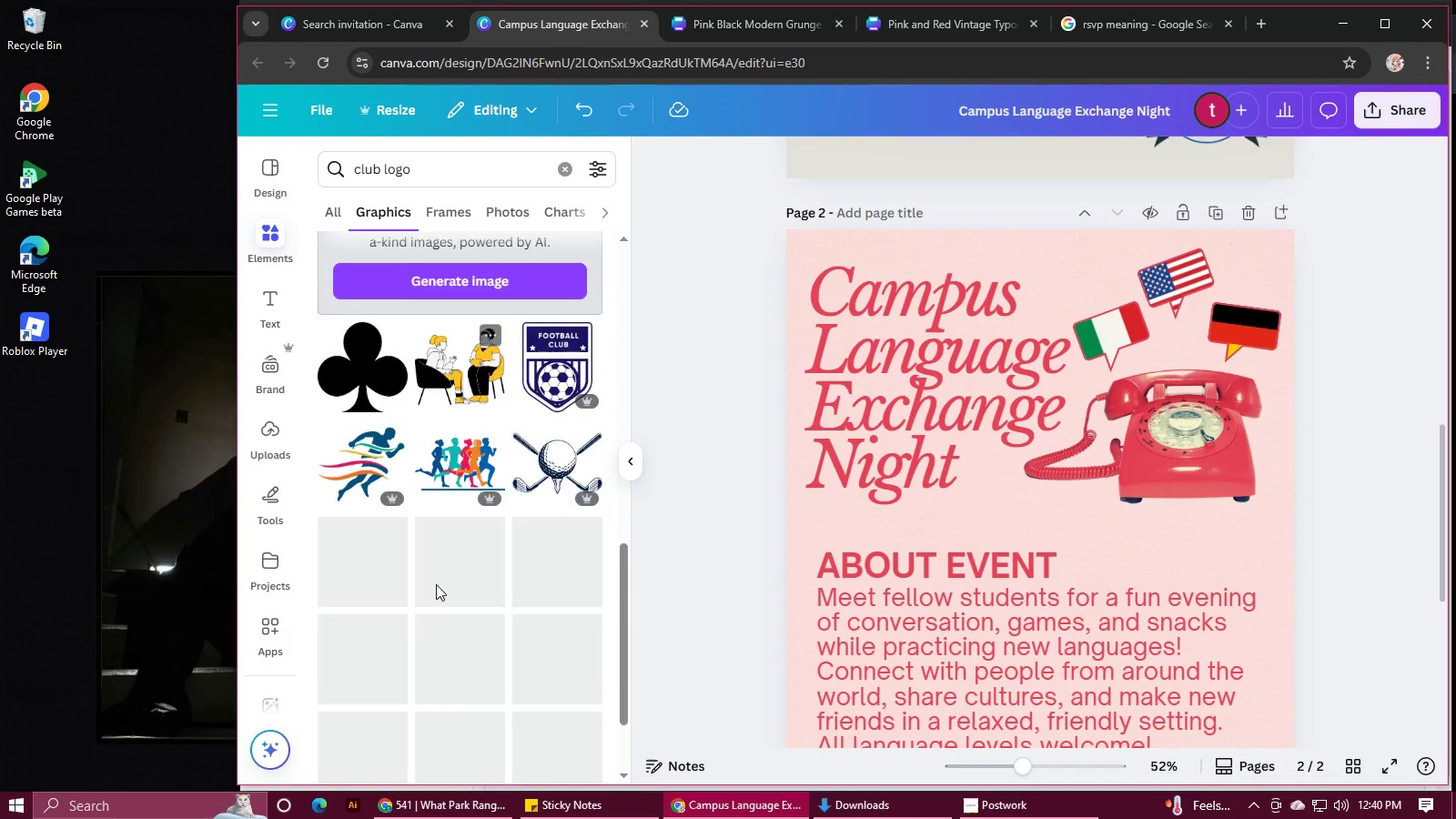 
scroll: coordinate [437, 584], scroll_direction: up, amount: 4.0
 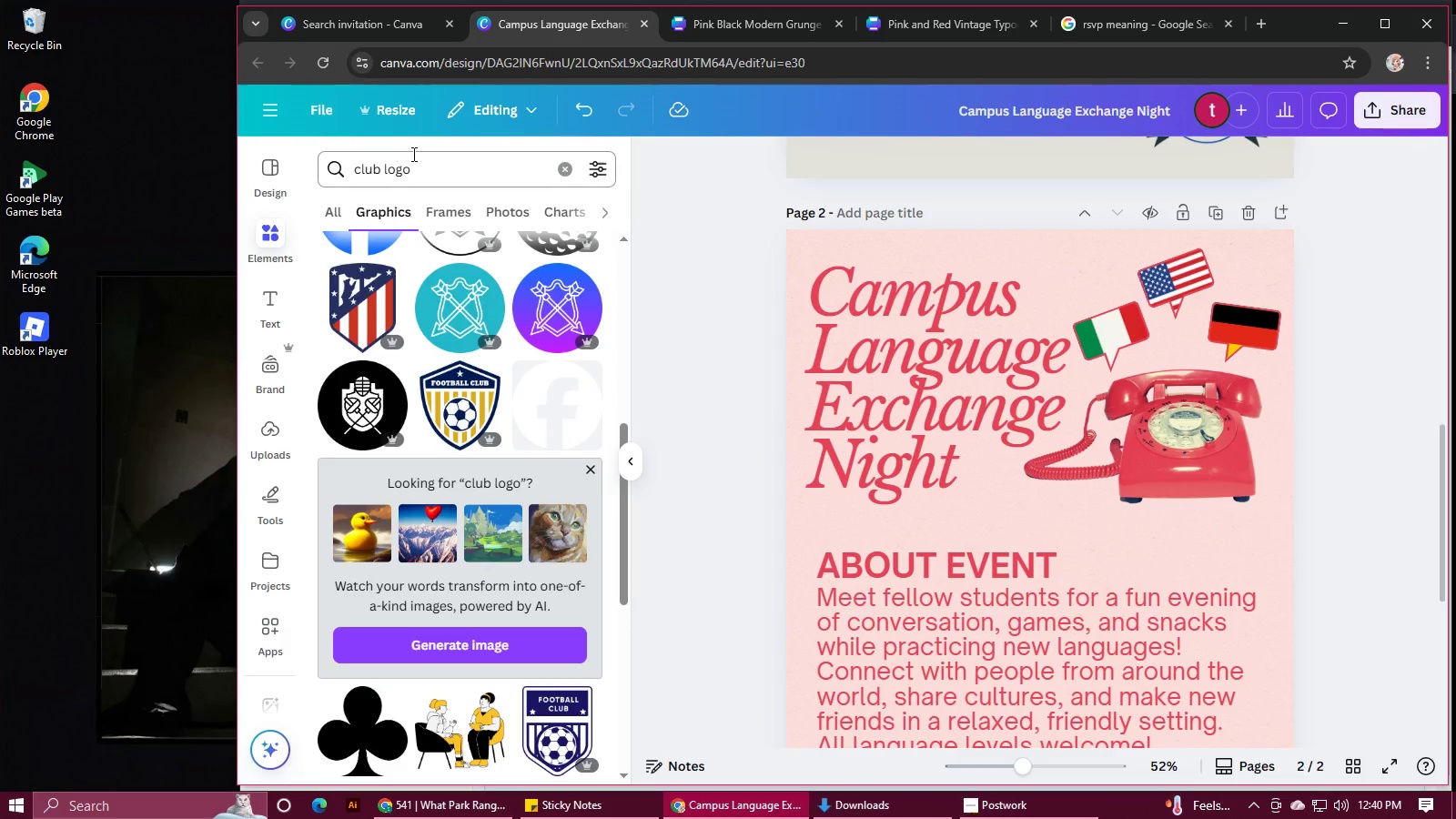 
left_click_drag(start_coordinate=[425, 168], to_coordinate=[305, 158])
 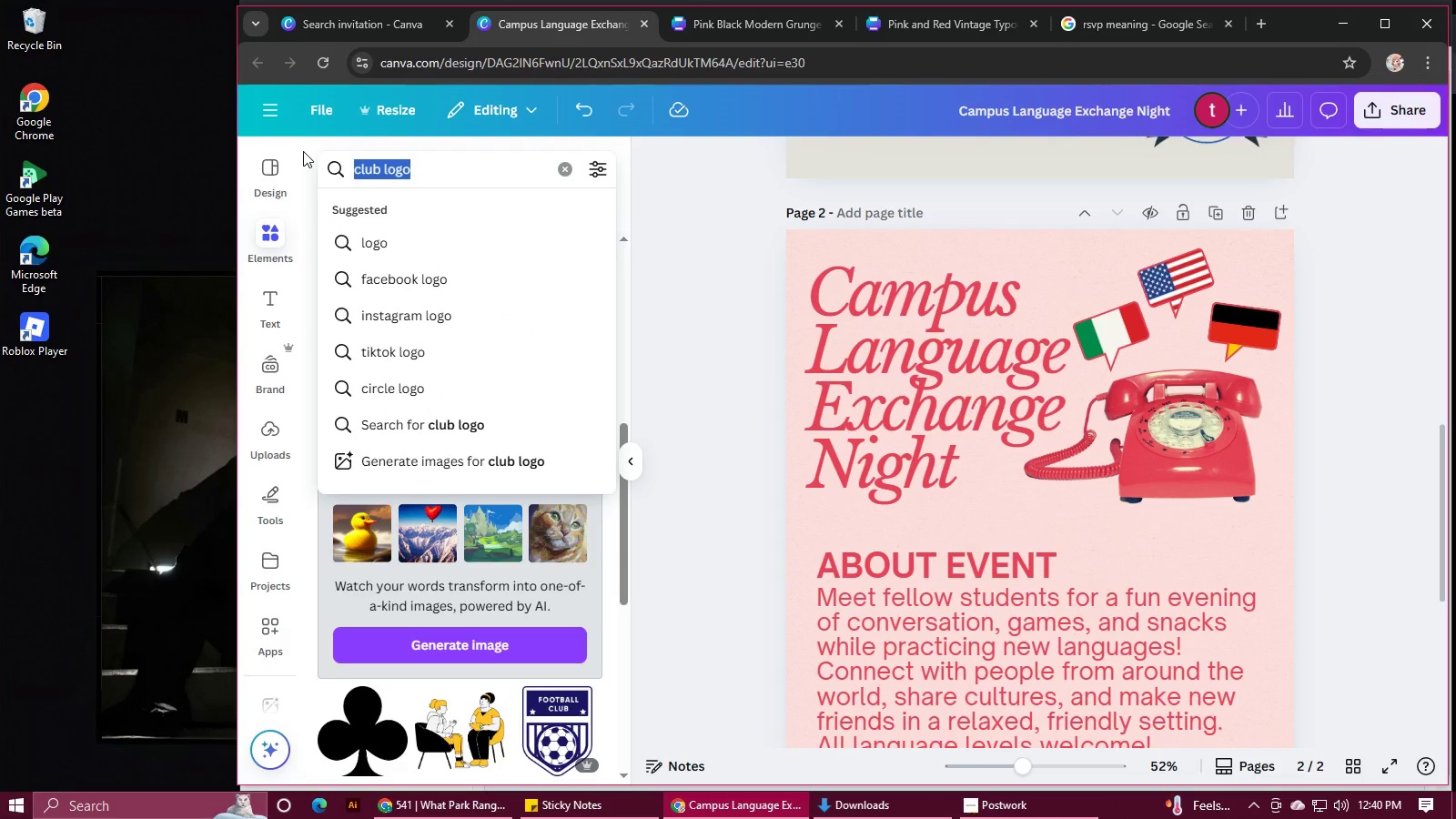 
type(language l)
key(Backspace)
type(club col)
key(Backspace)
key(Backspace)
key(Backspace)
type(logo)
 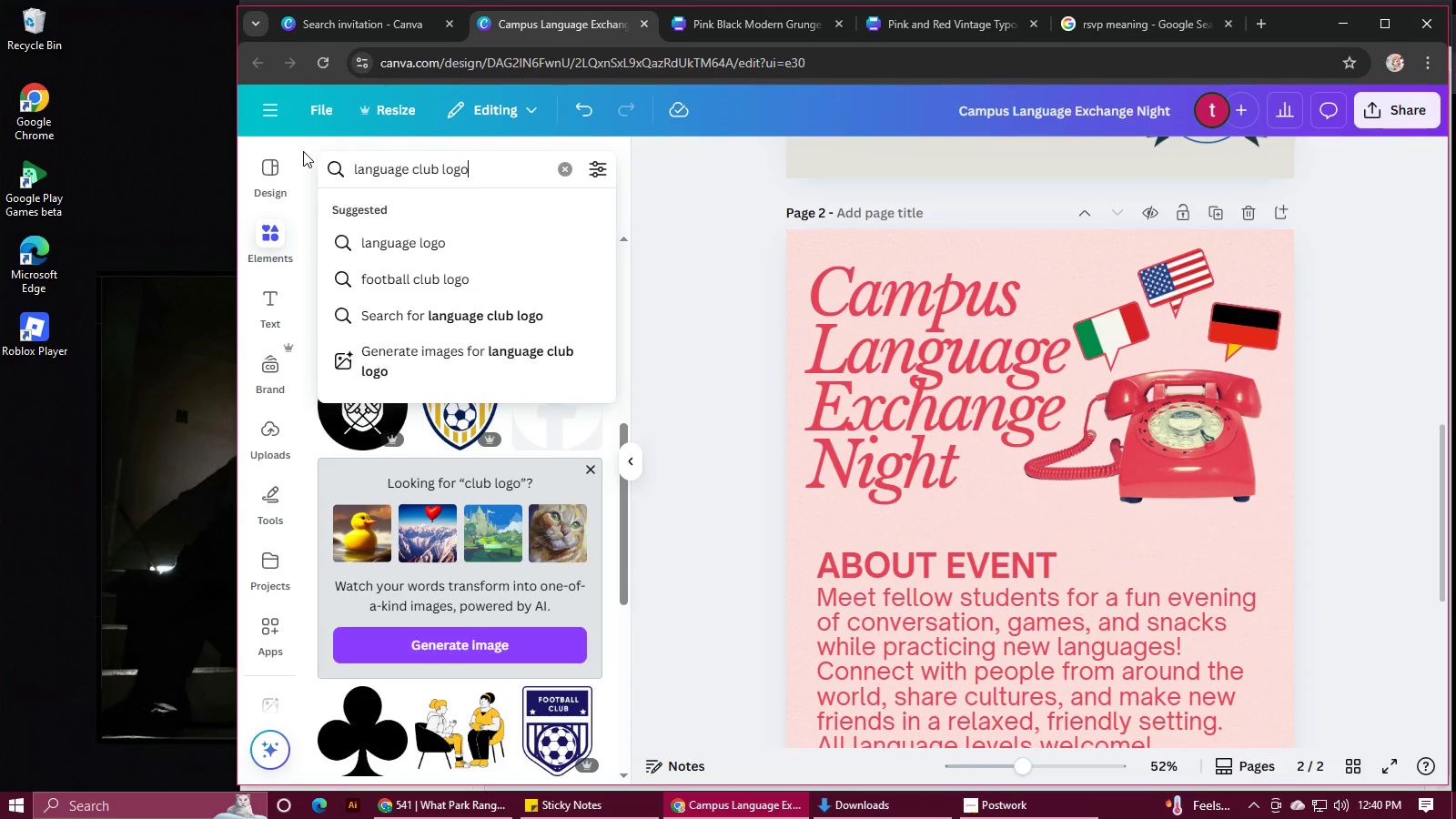 
key(Enter)
 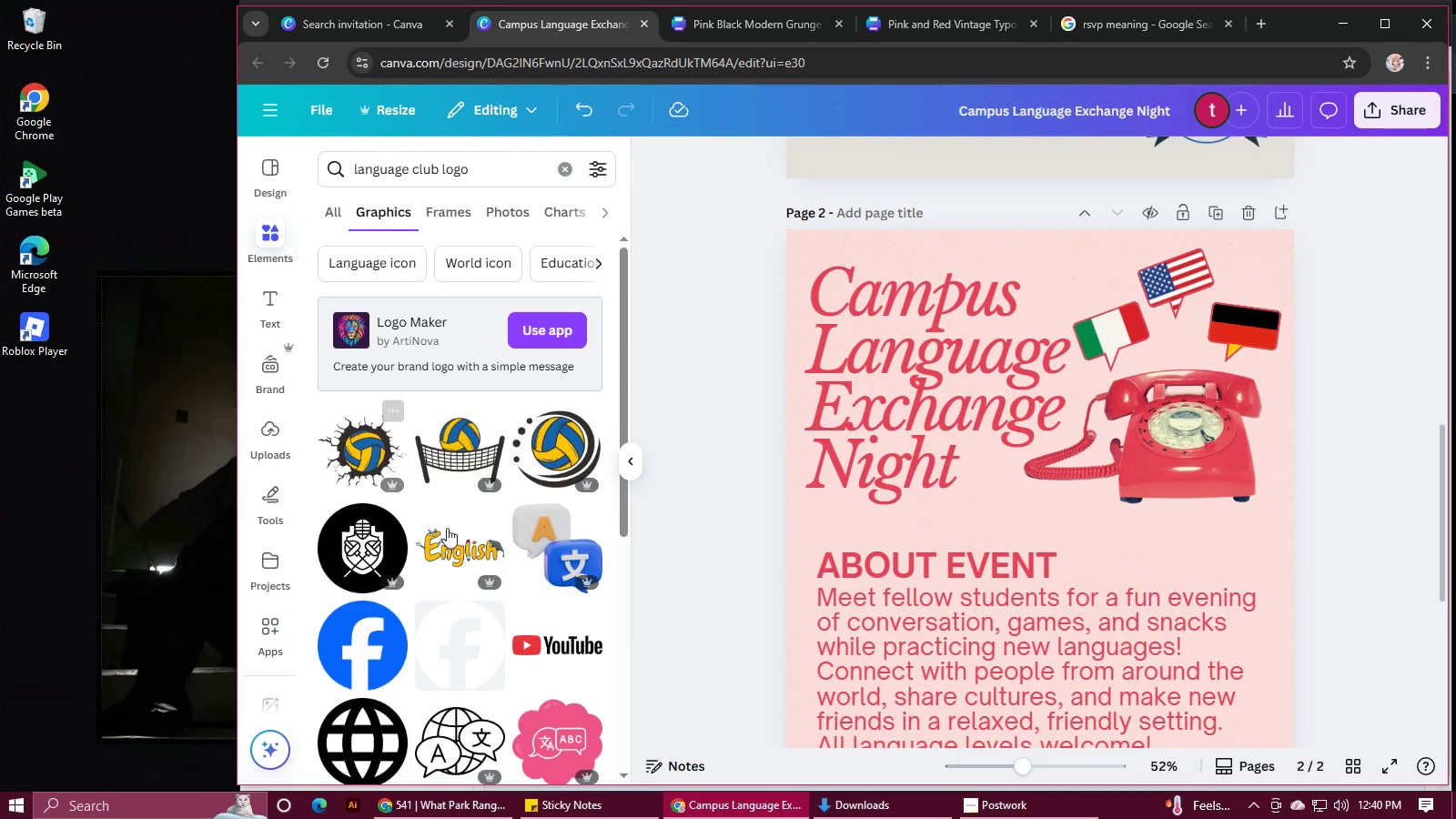 
scroll: coordinate [481, 556], scroll_direction: down, amount: 2.0
 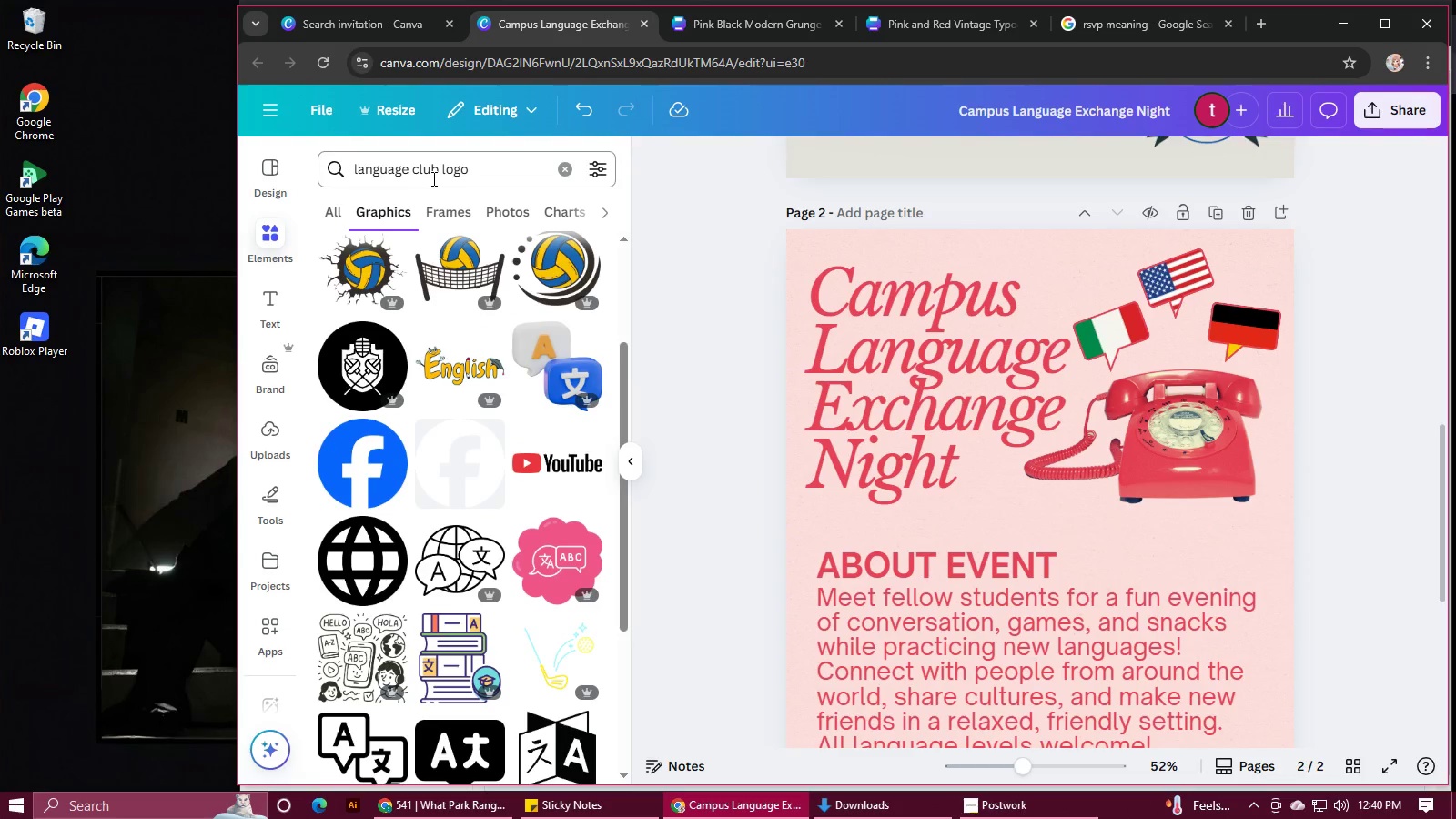 
left_click([442, 170])
 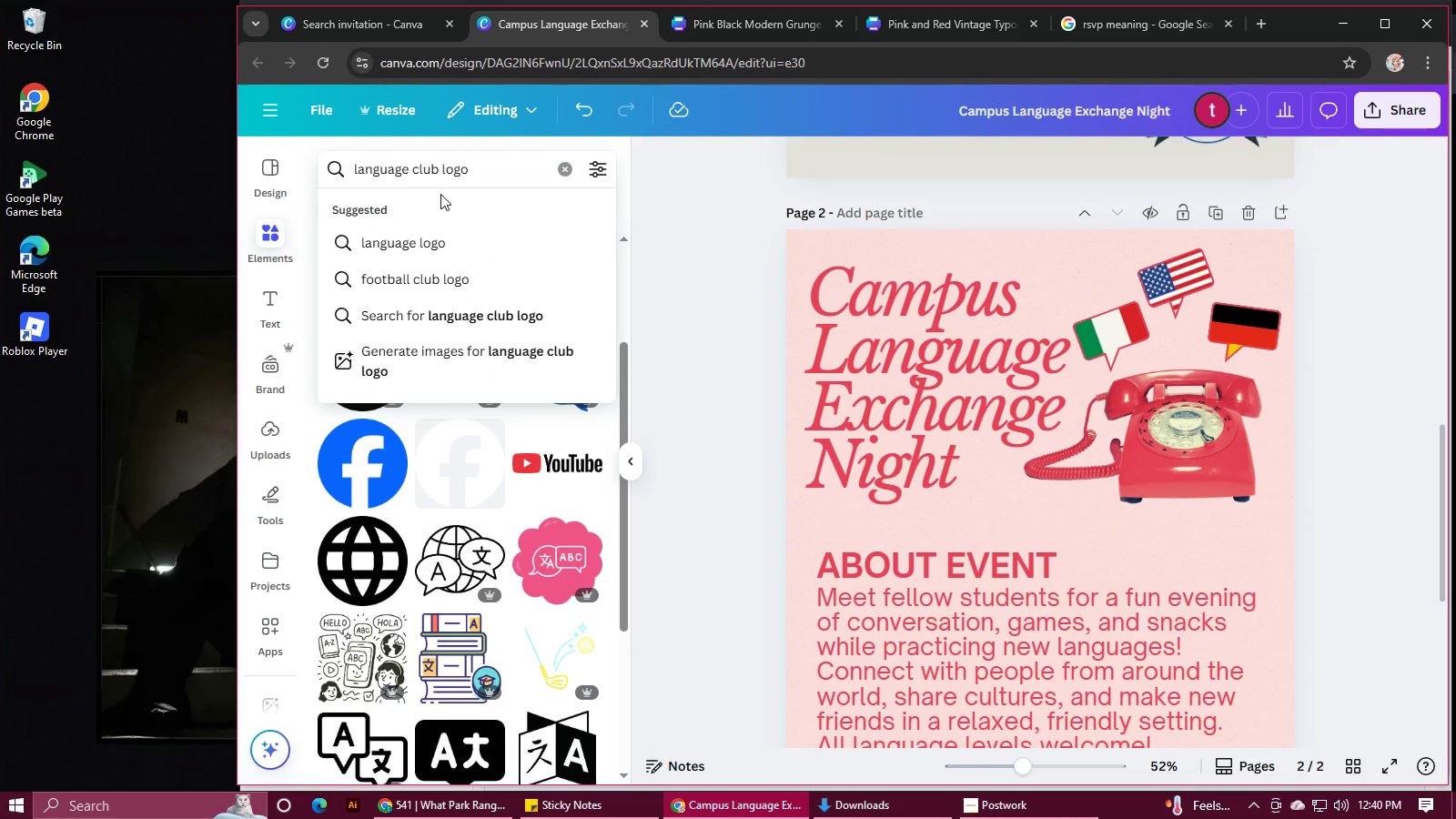 
key(Backspace)
 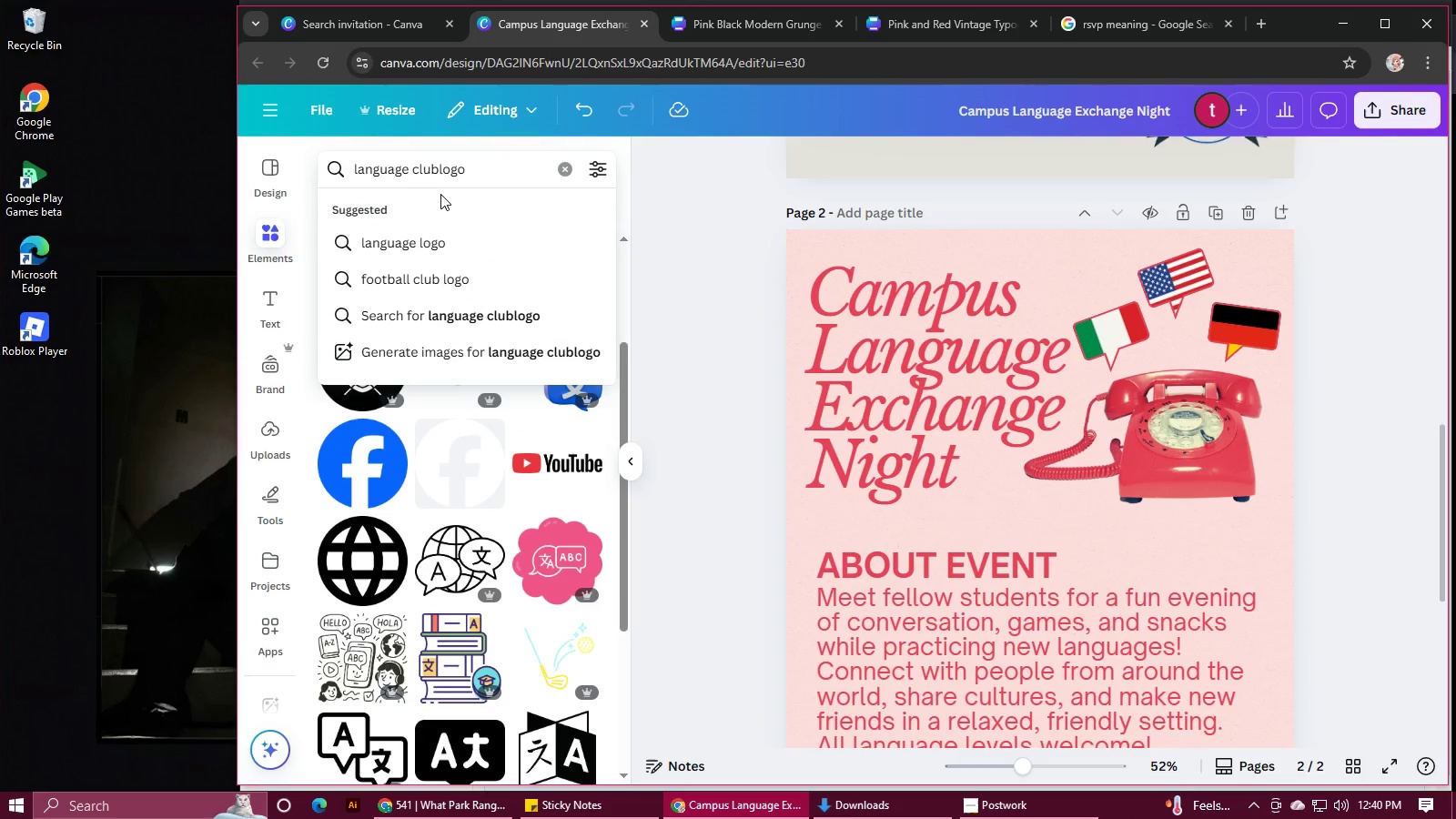 
key(Backspace)
 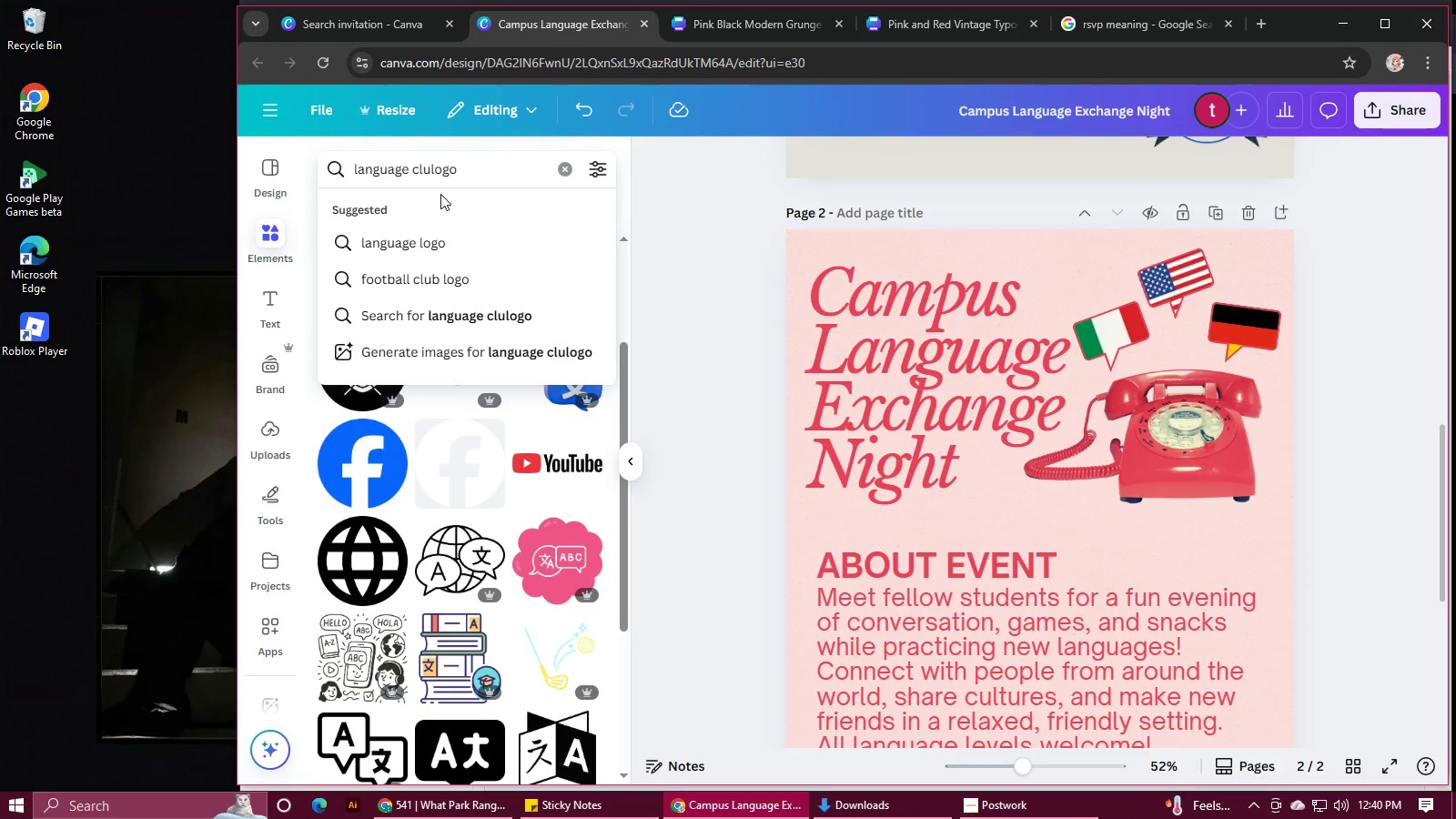 
key(Backspace)
 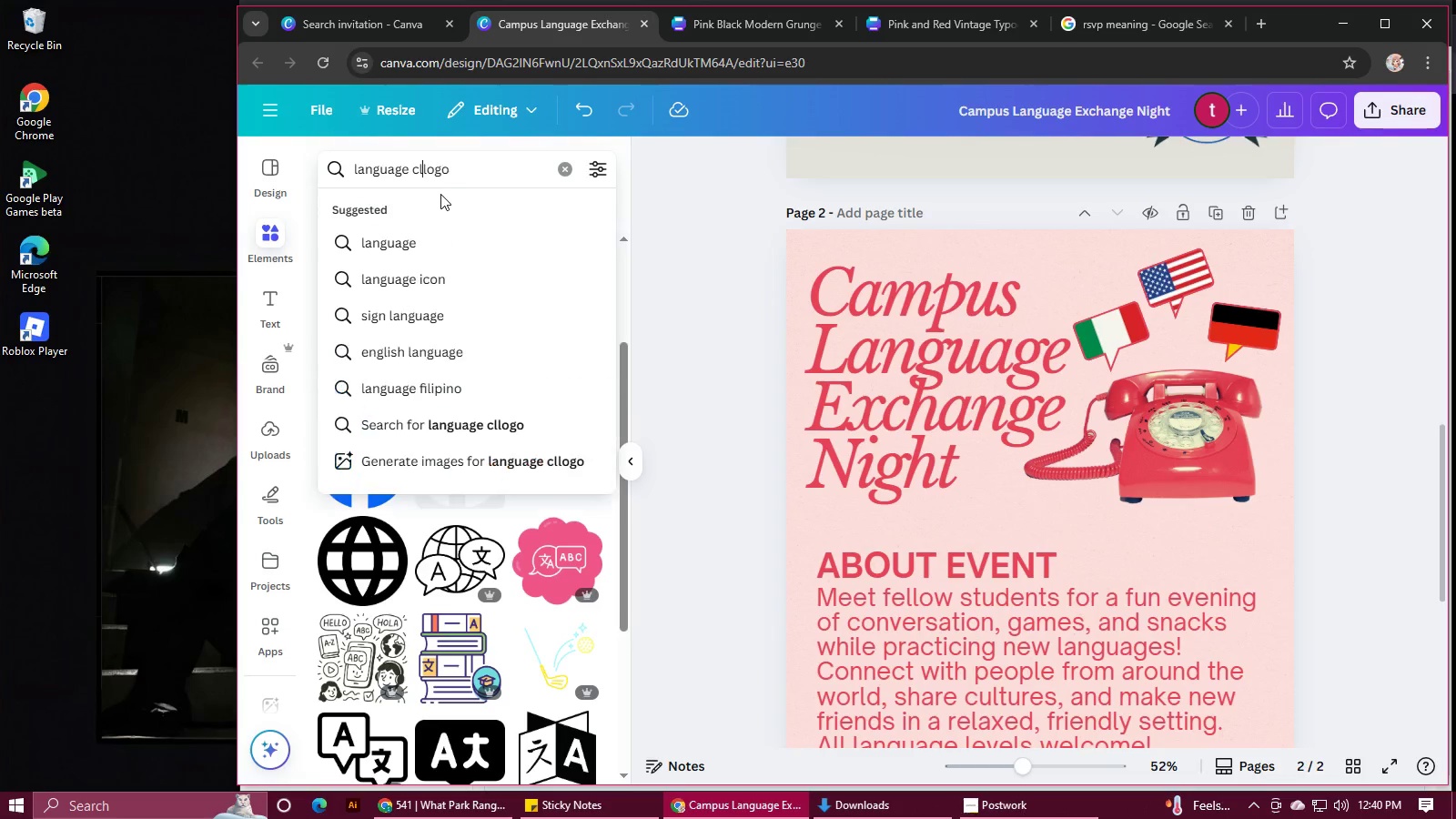 
key(Backspace)
 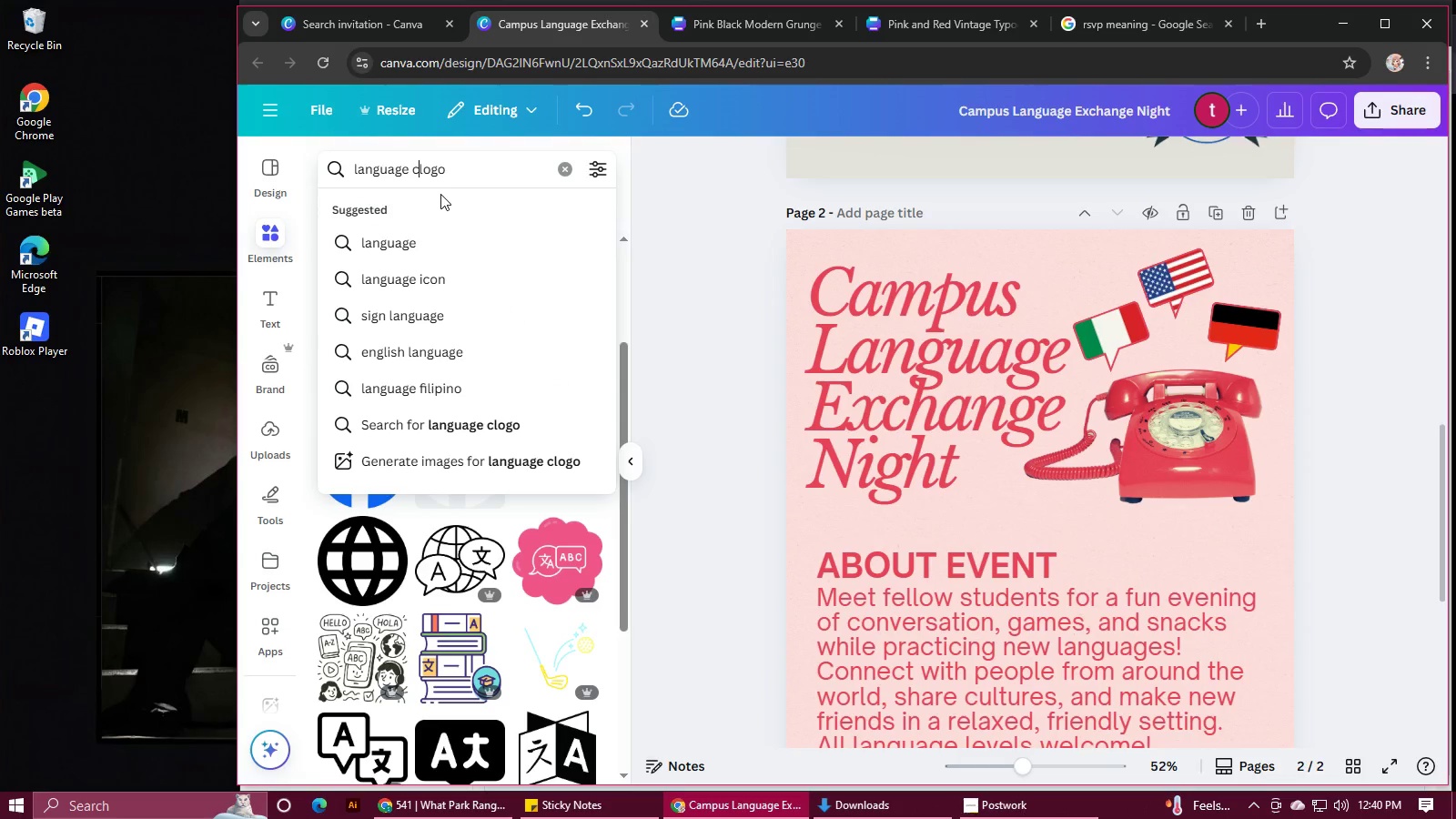 
key(Backspace)
 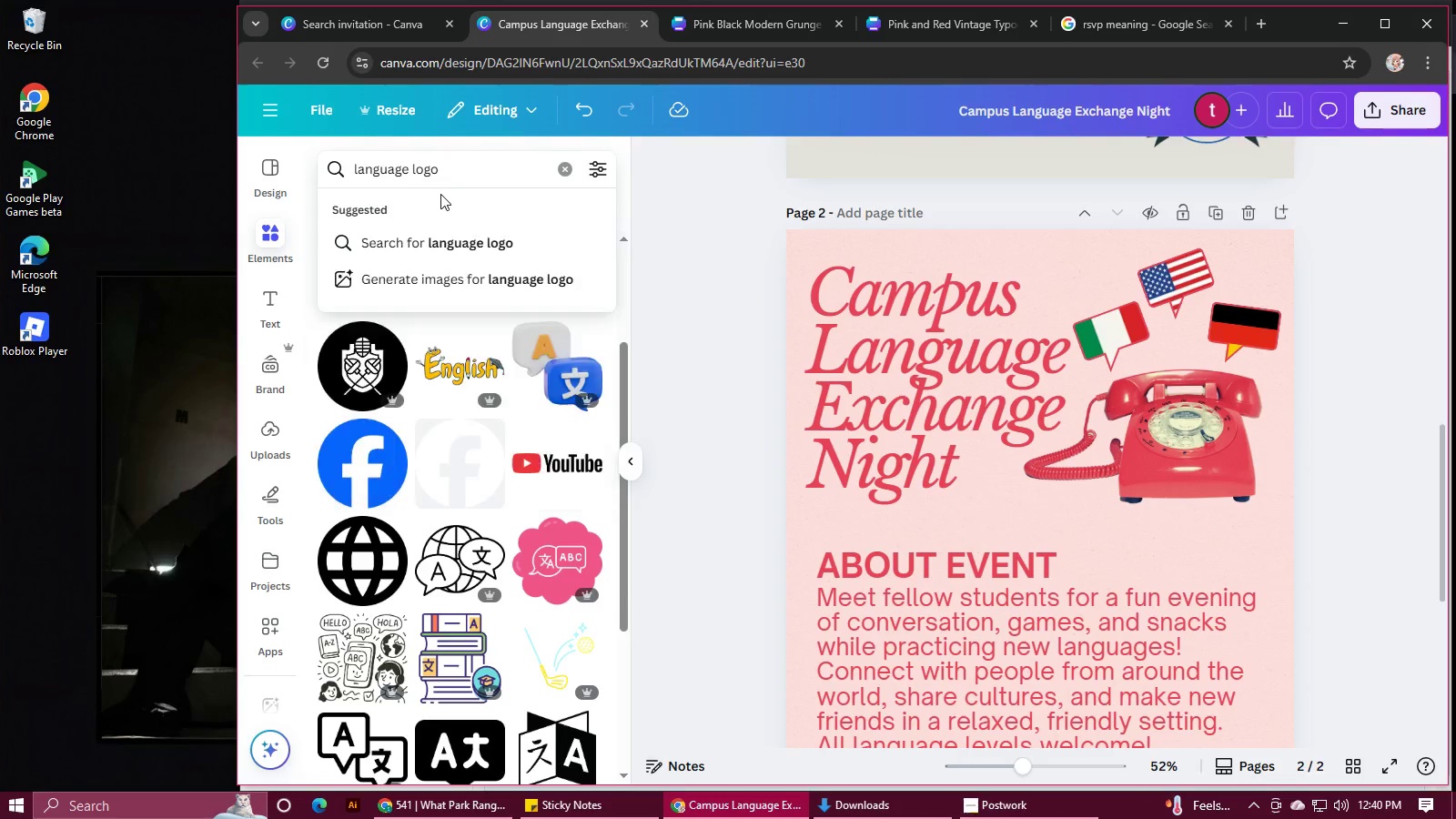 
key(Enter)
 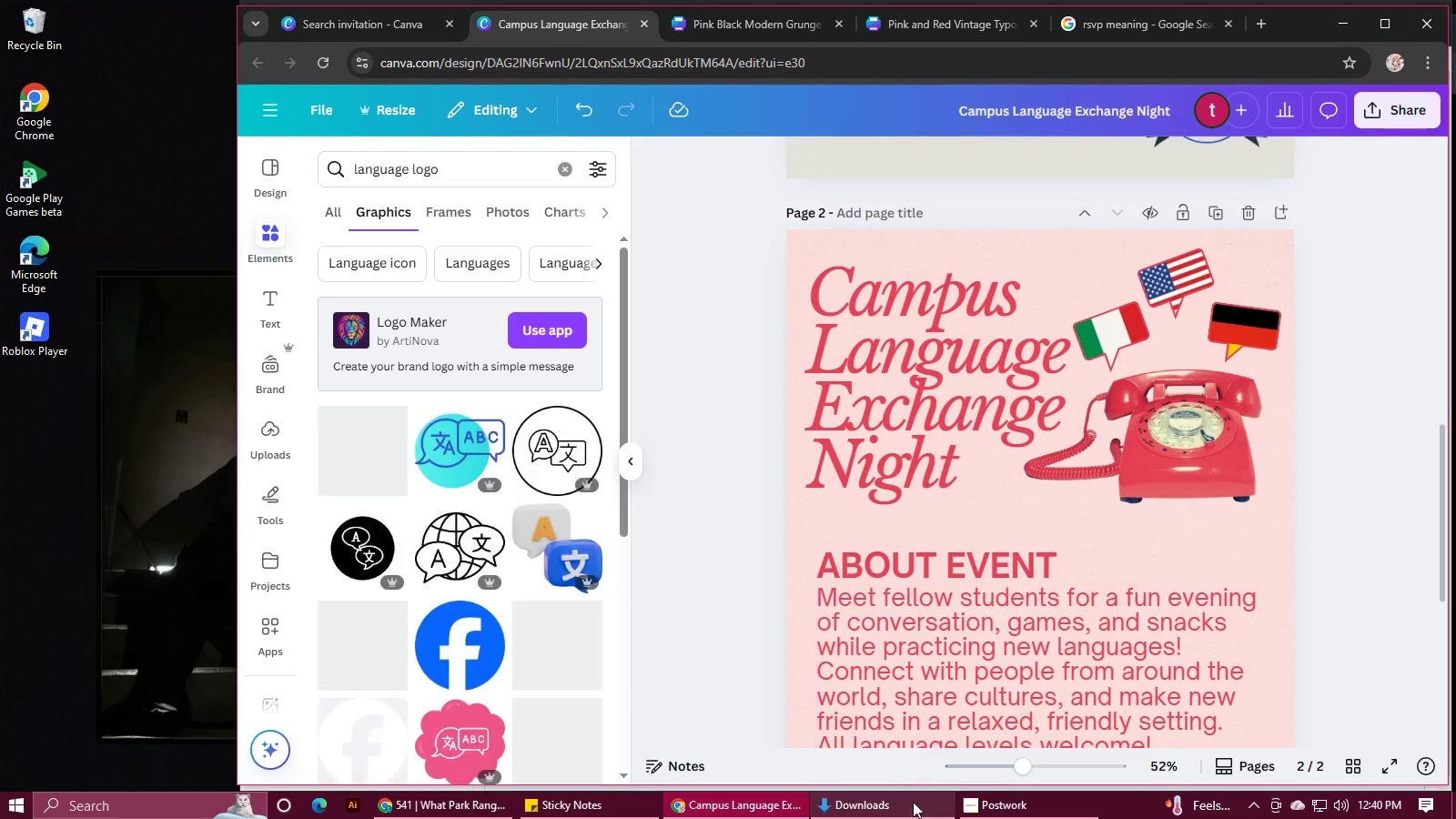 
left_click([998, 818])